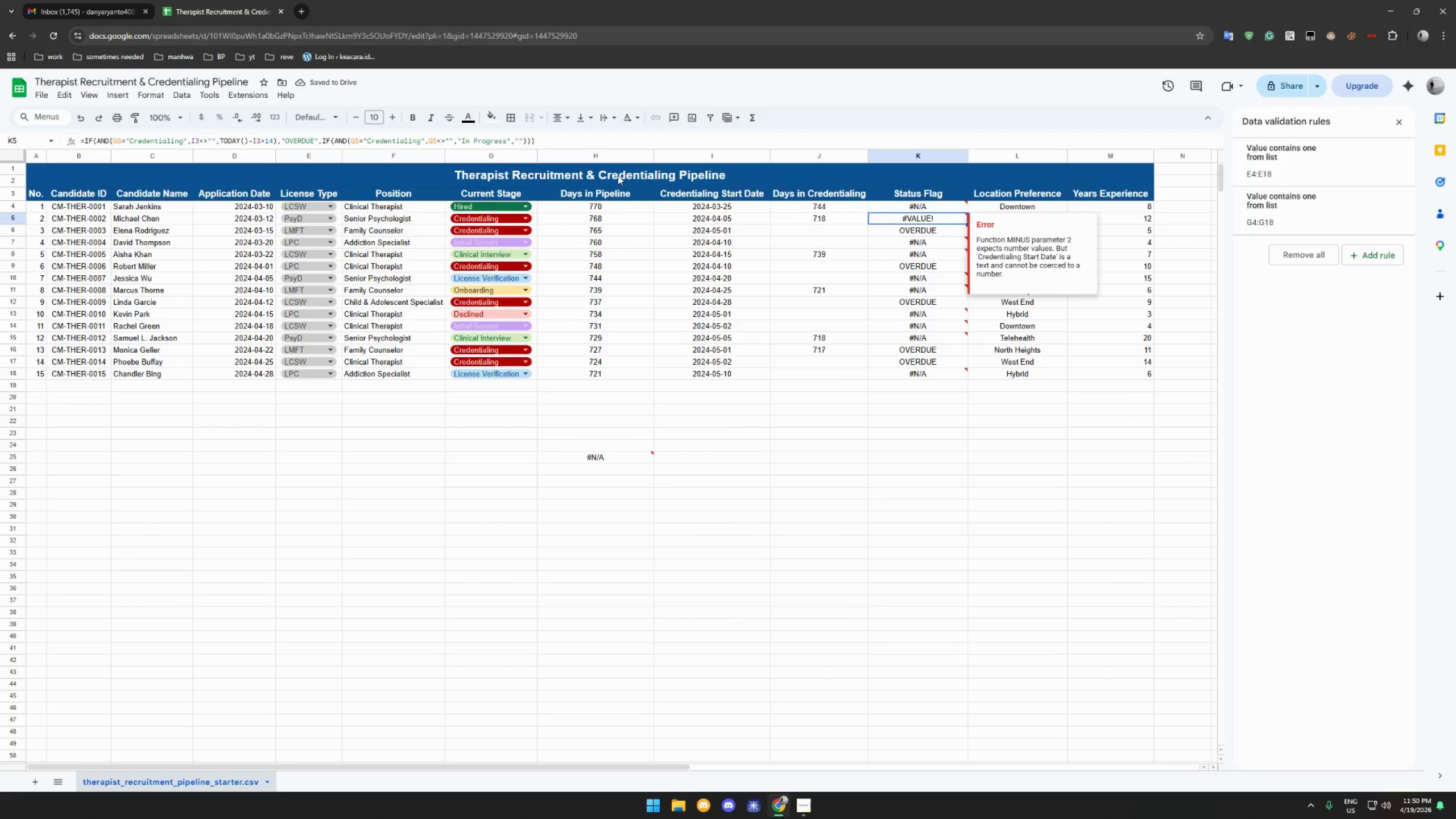 
key(Delete)
 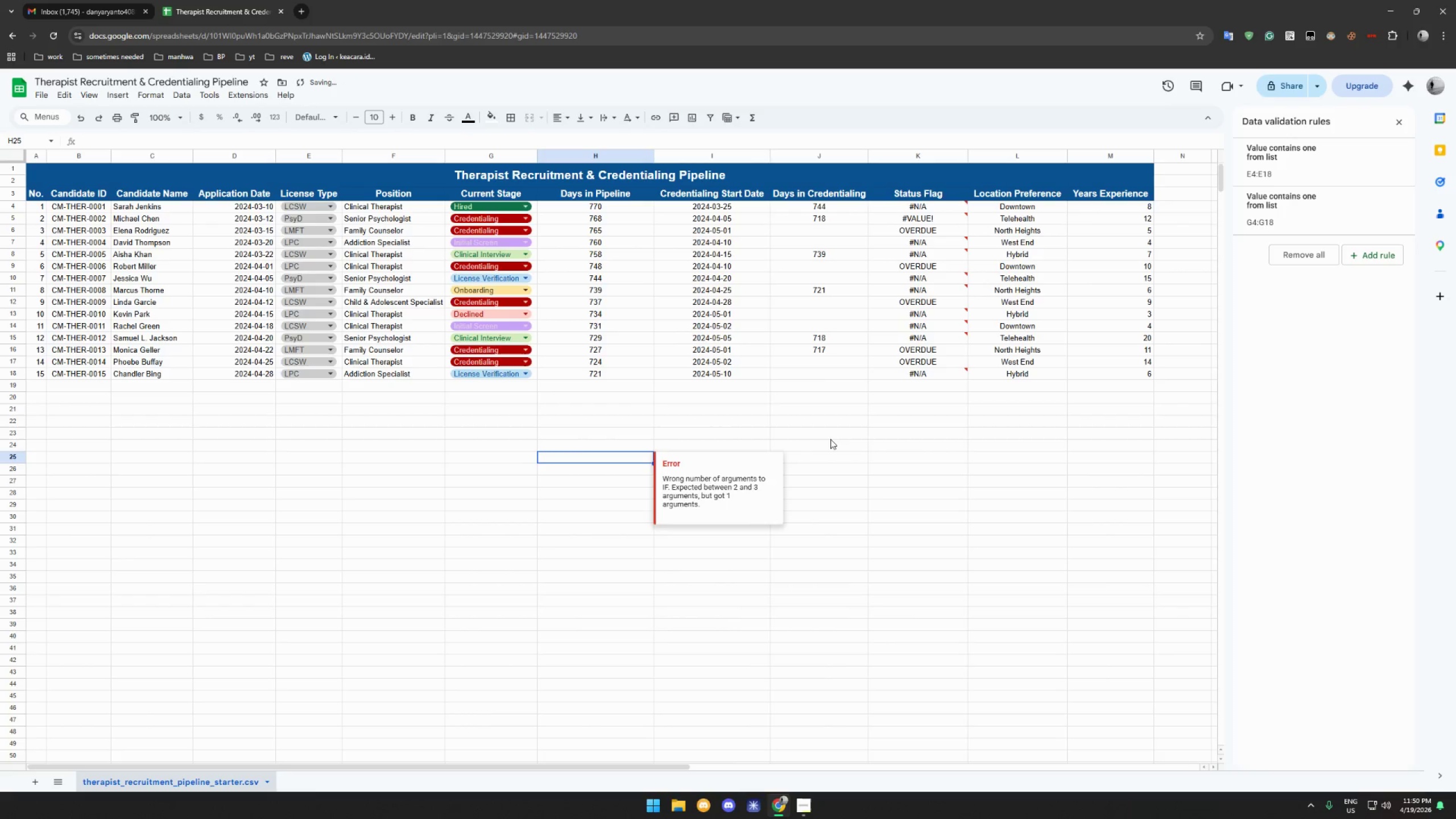 
left_click([899, 446])
 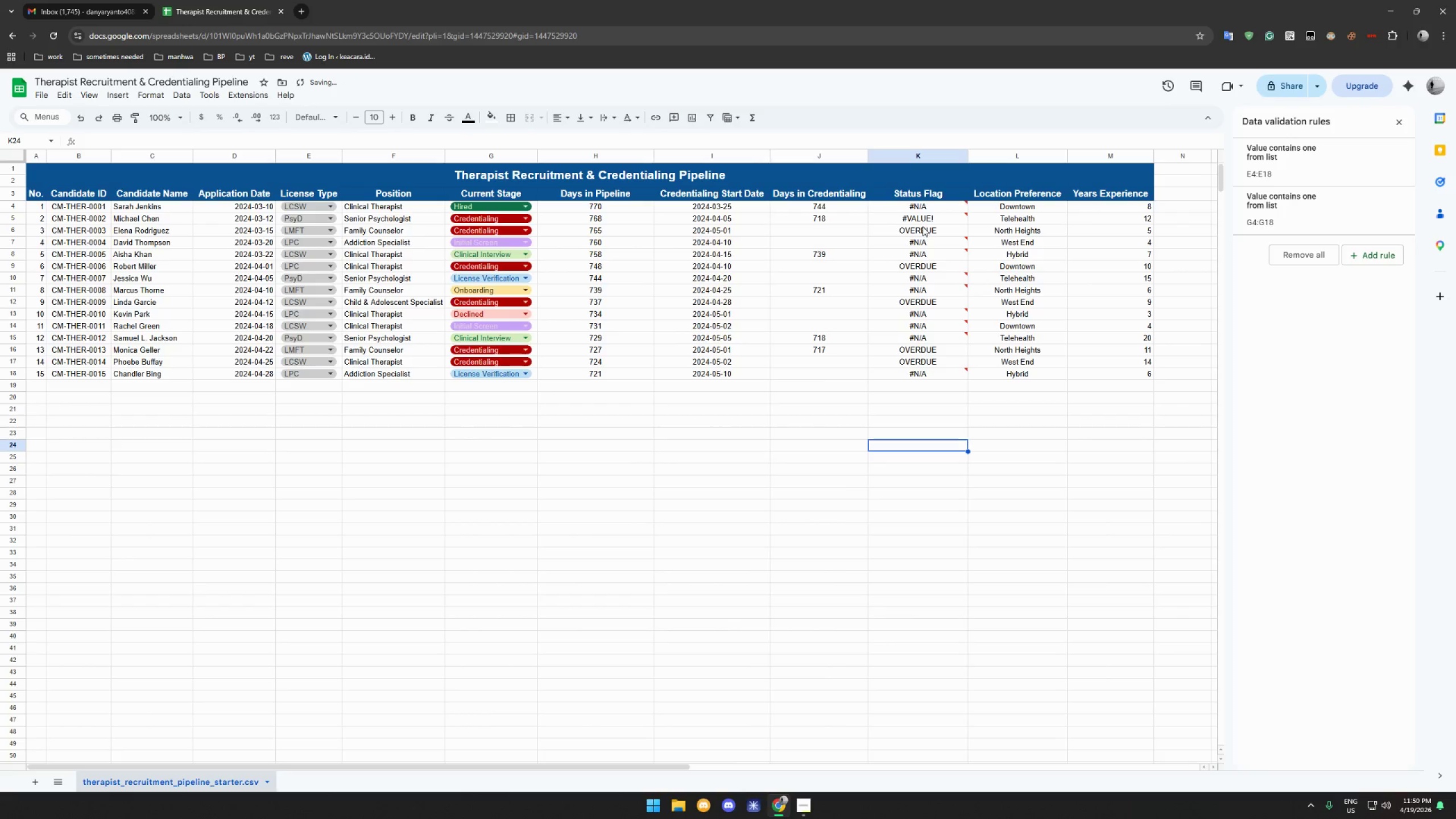 
left_click([922, 220])
 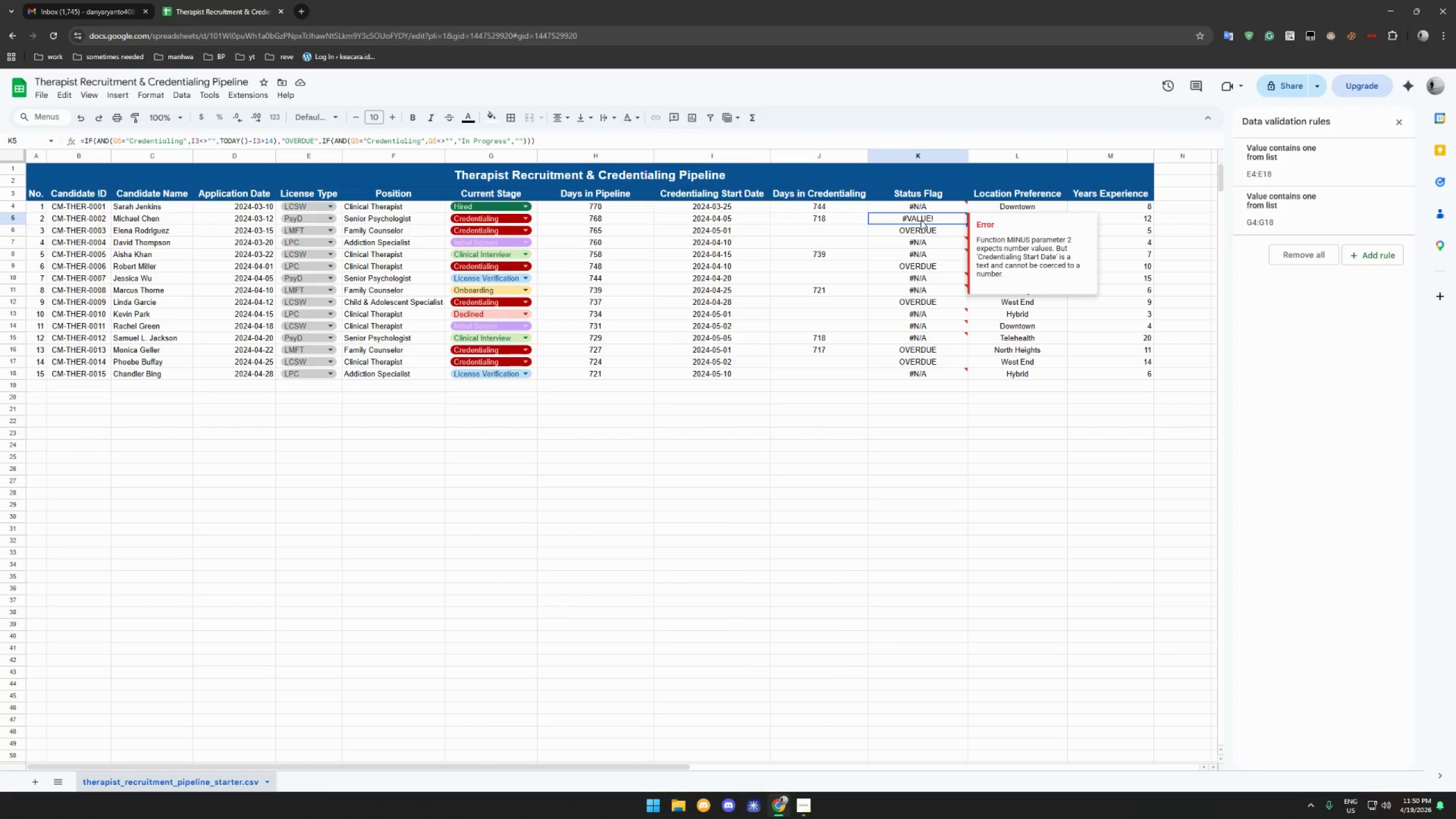 
wait(10.59)
 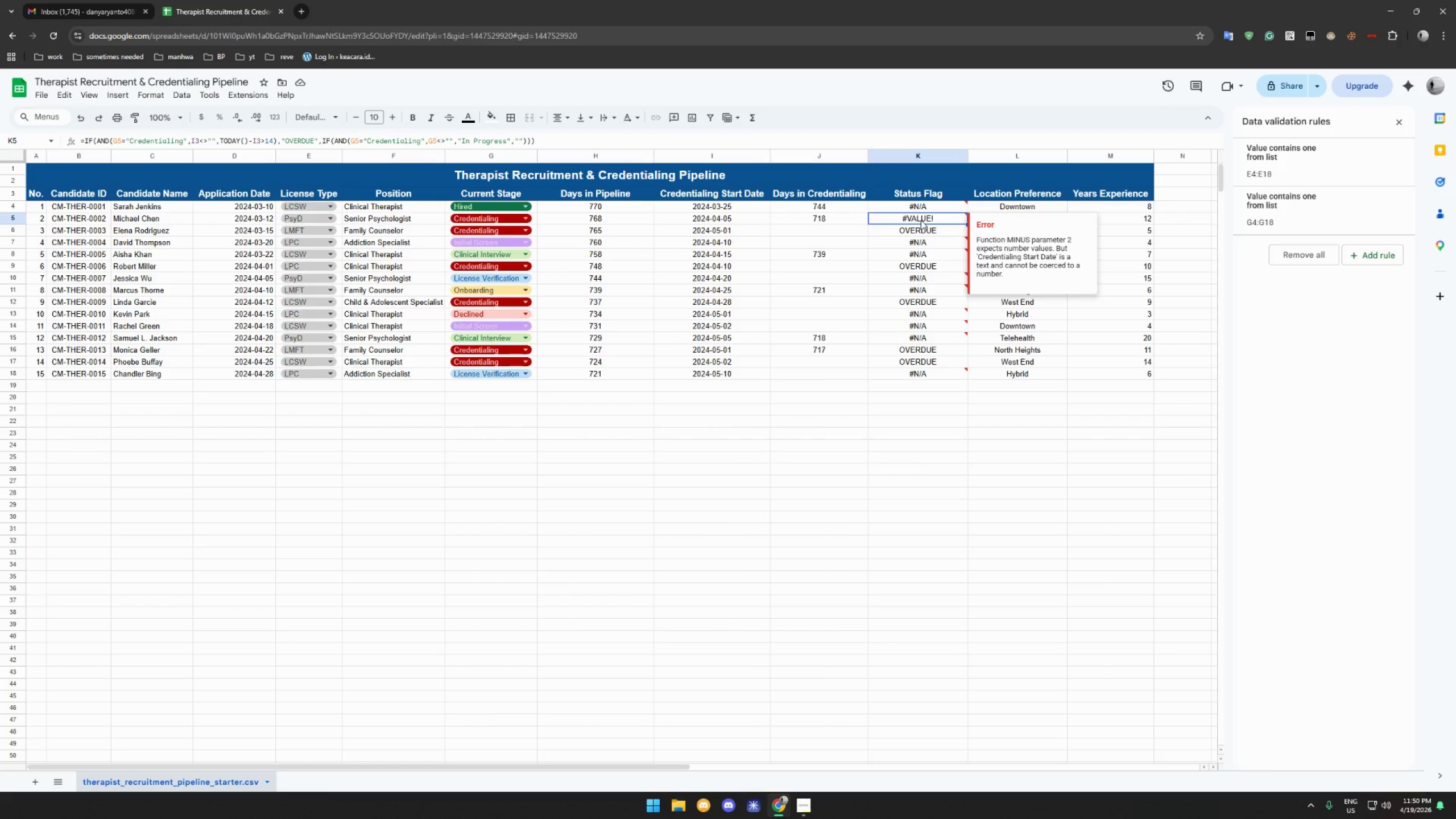 
left_click([792, 204])
 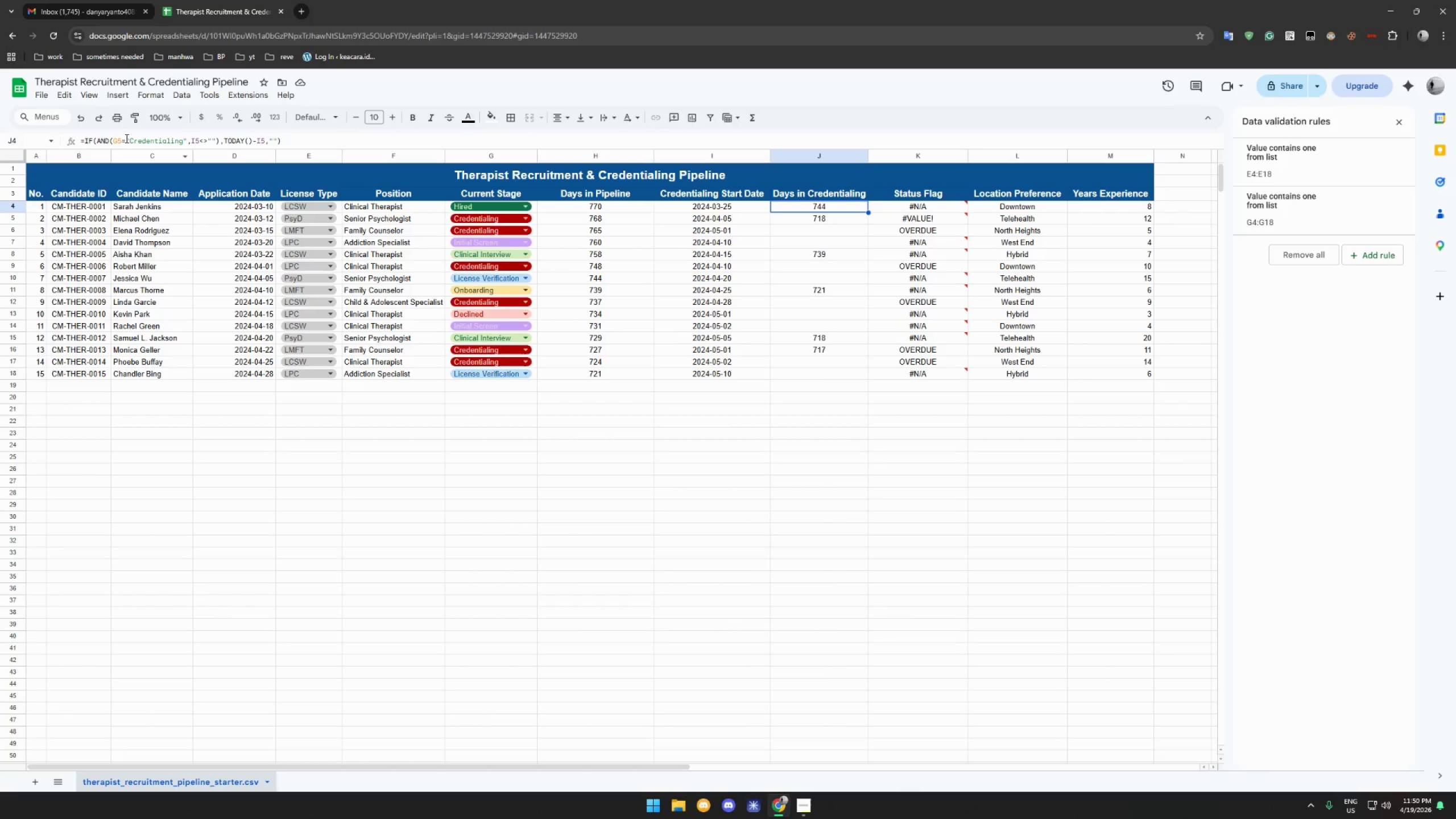 
key(4)
 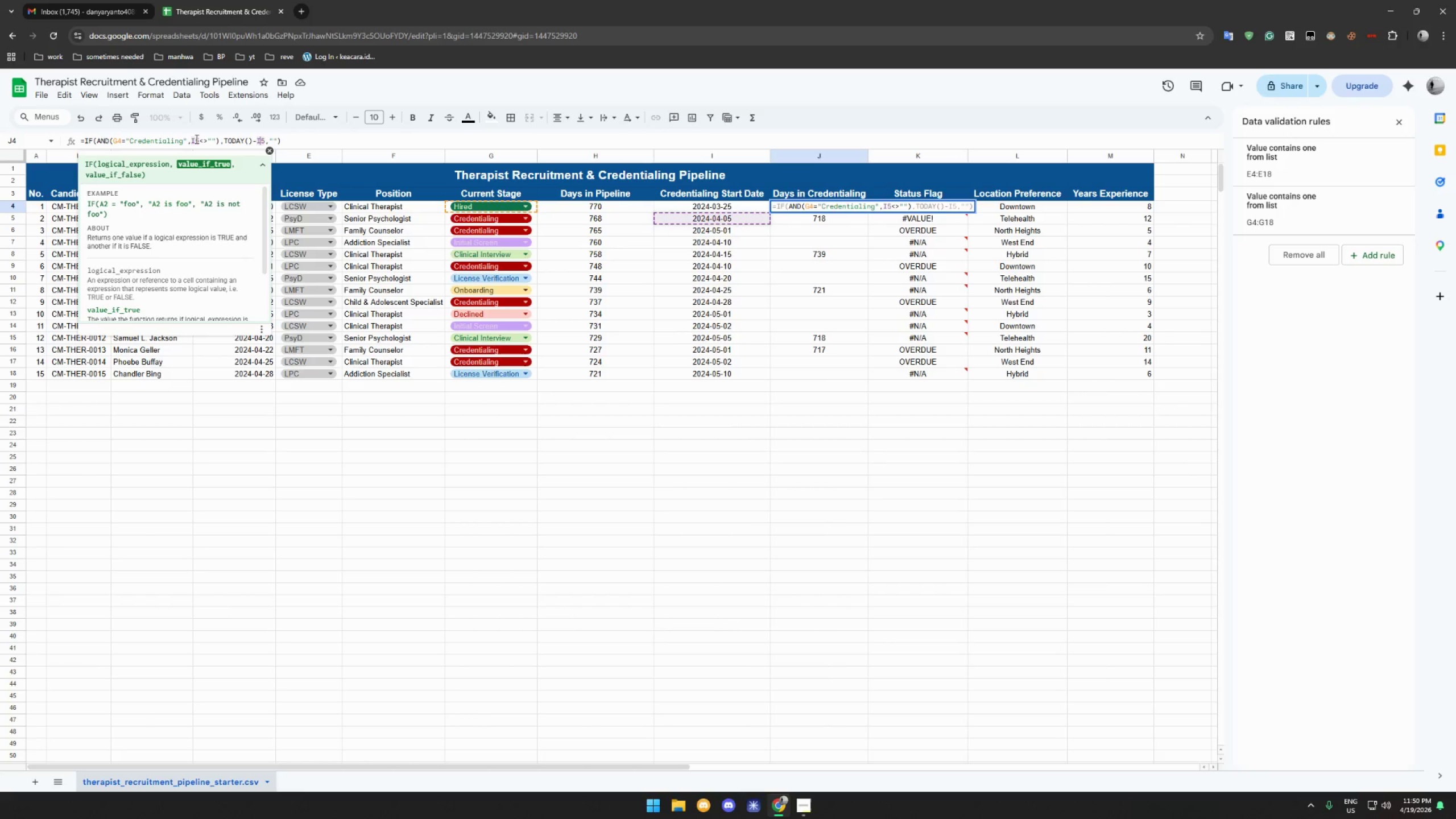 
key(4)
 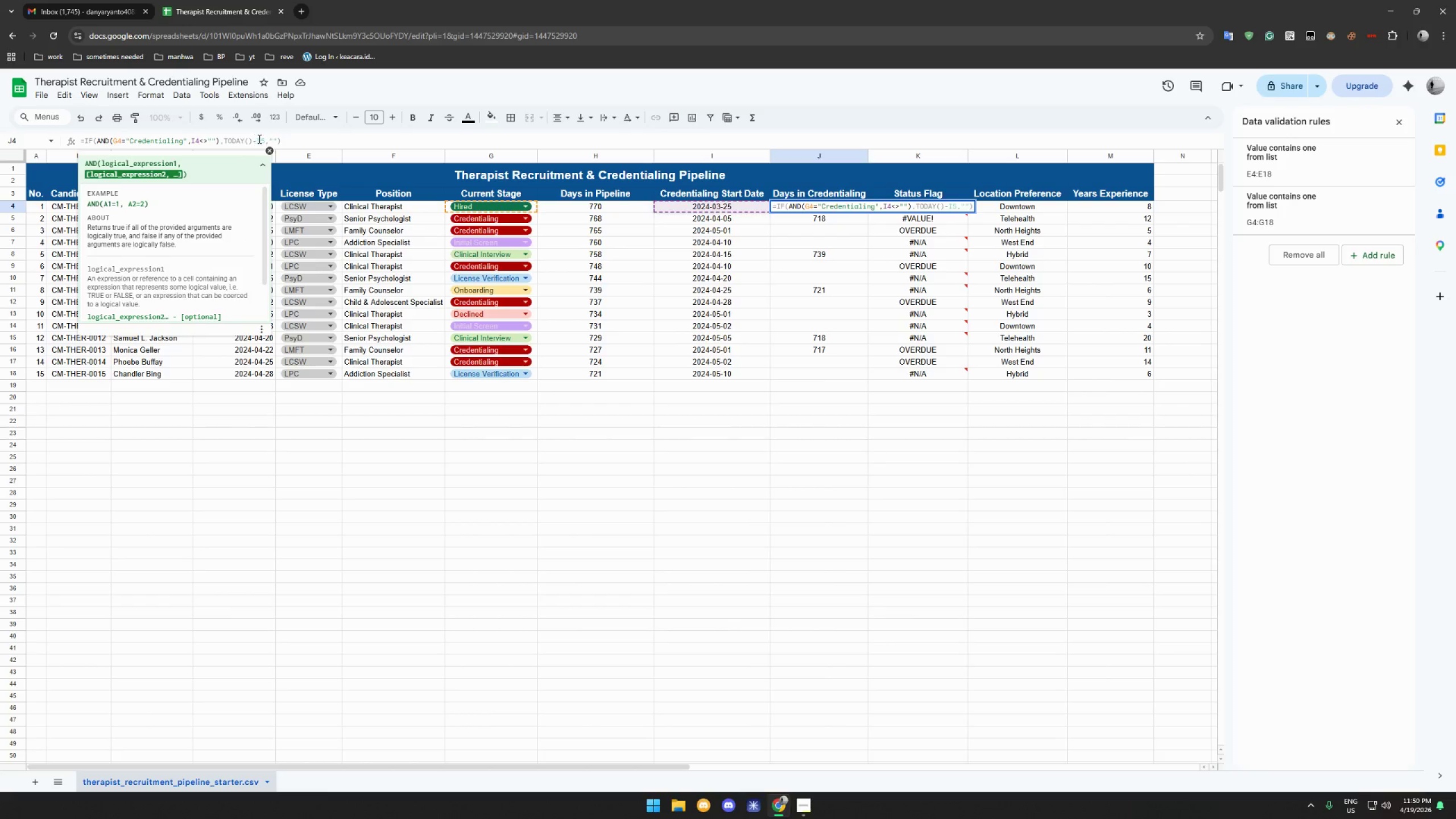 
left_click([260, 139])
 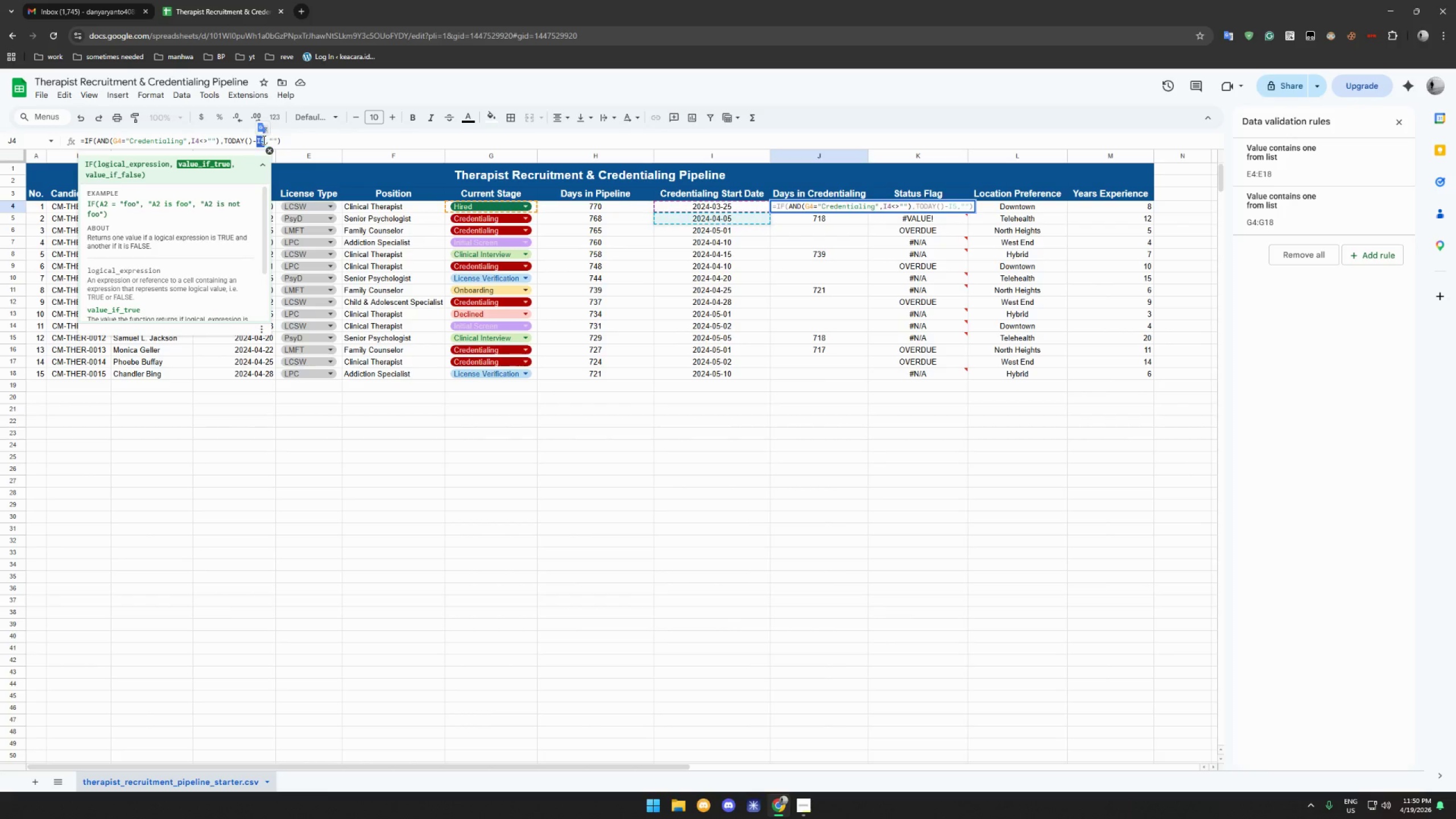 
left_click([263, 139])
 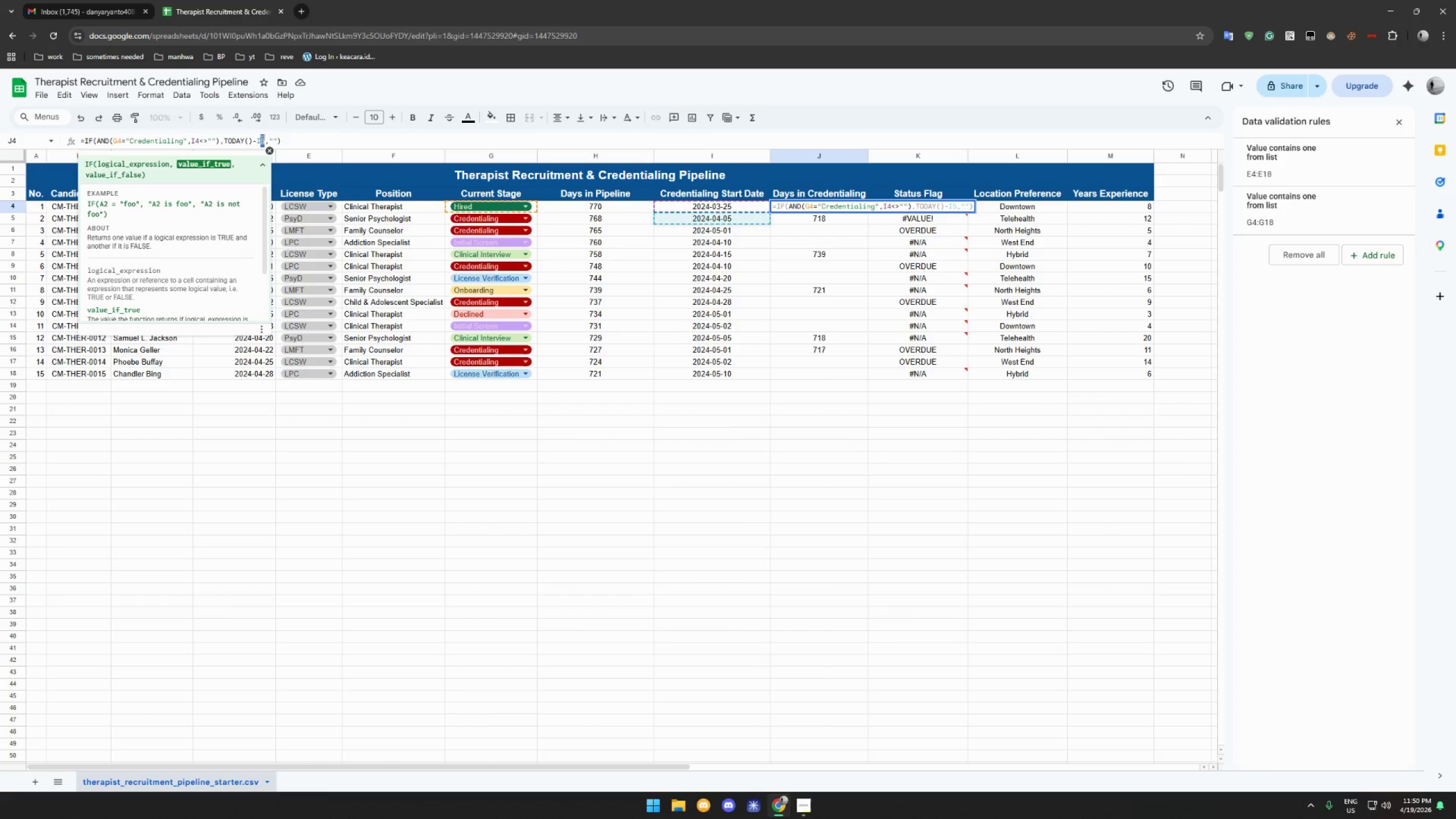 
key(4)
 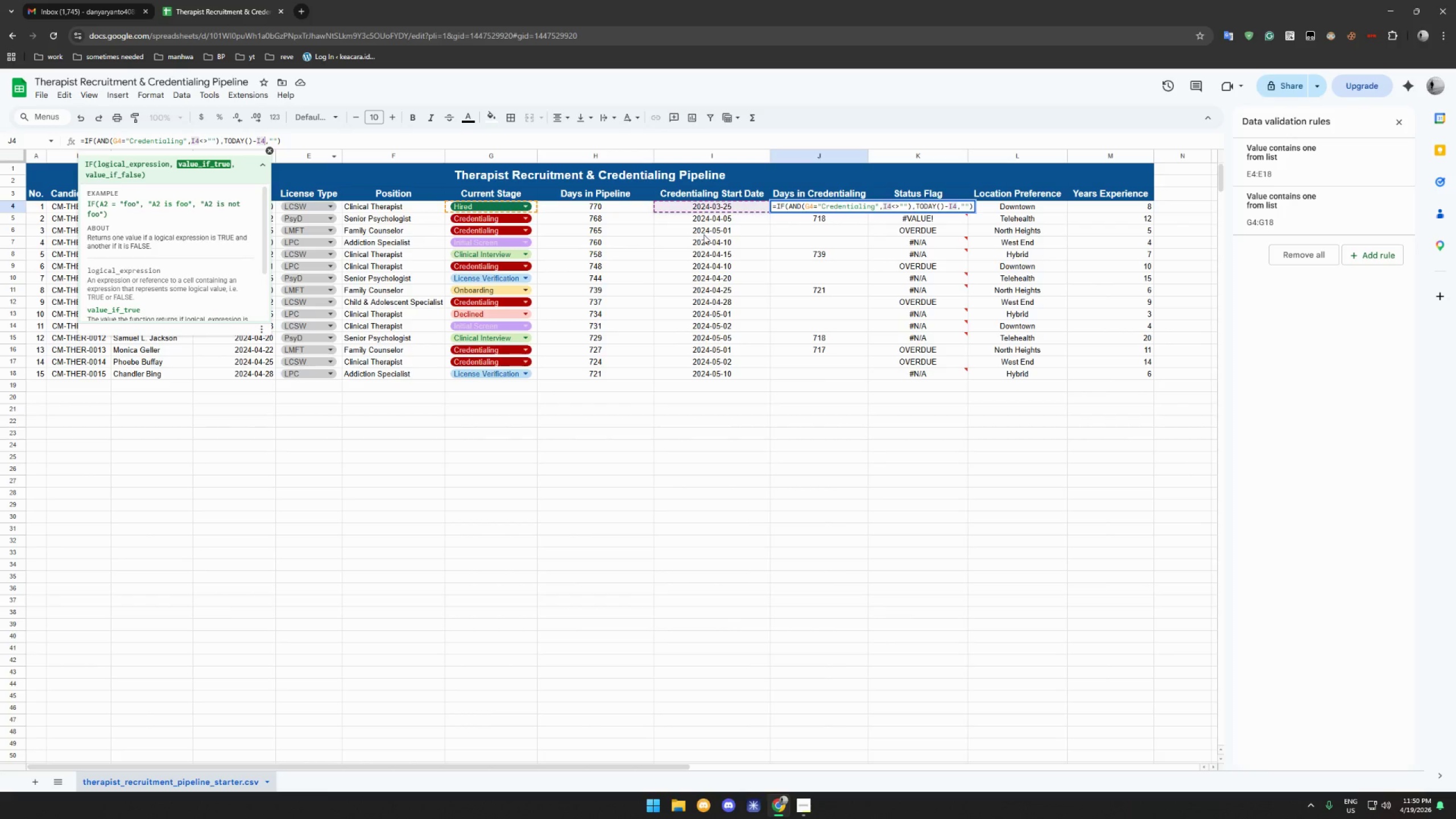 
left_click([800, 245])
 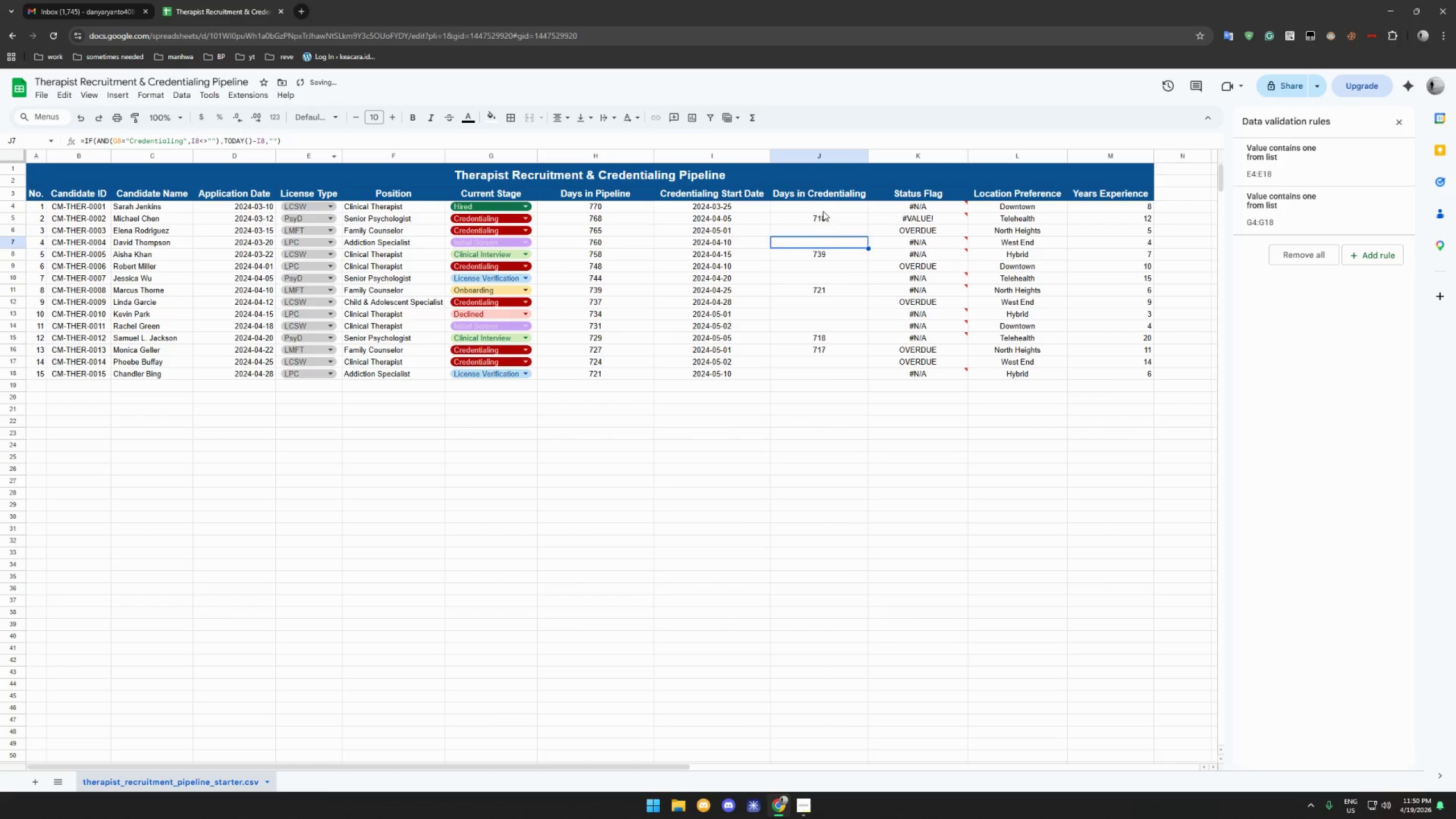 
left_click([825, 204])
 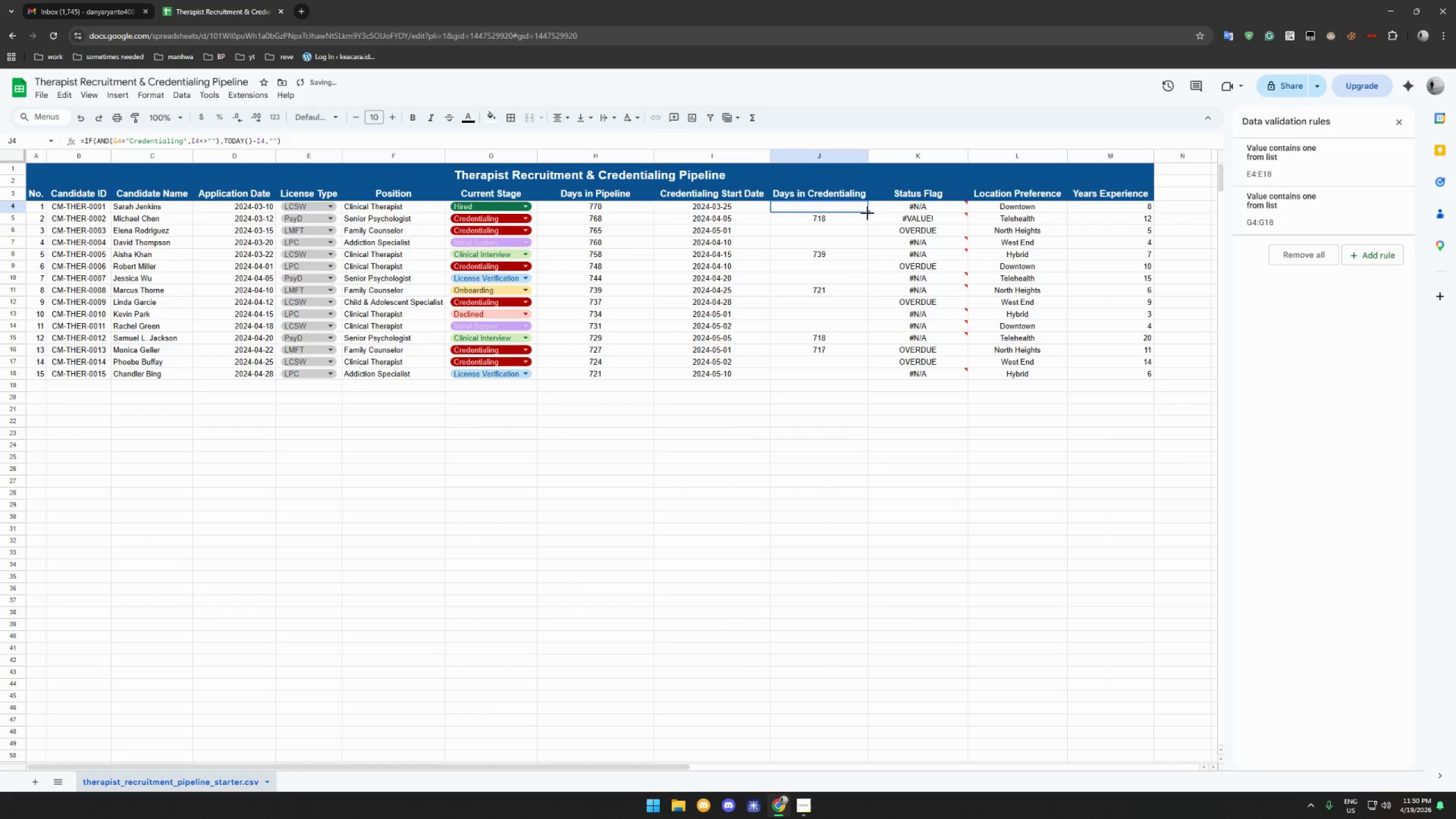 
left_click_drag(start_coordinate=[867, 212], to_coordinate=[858, 371])
 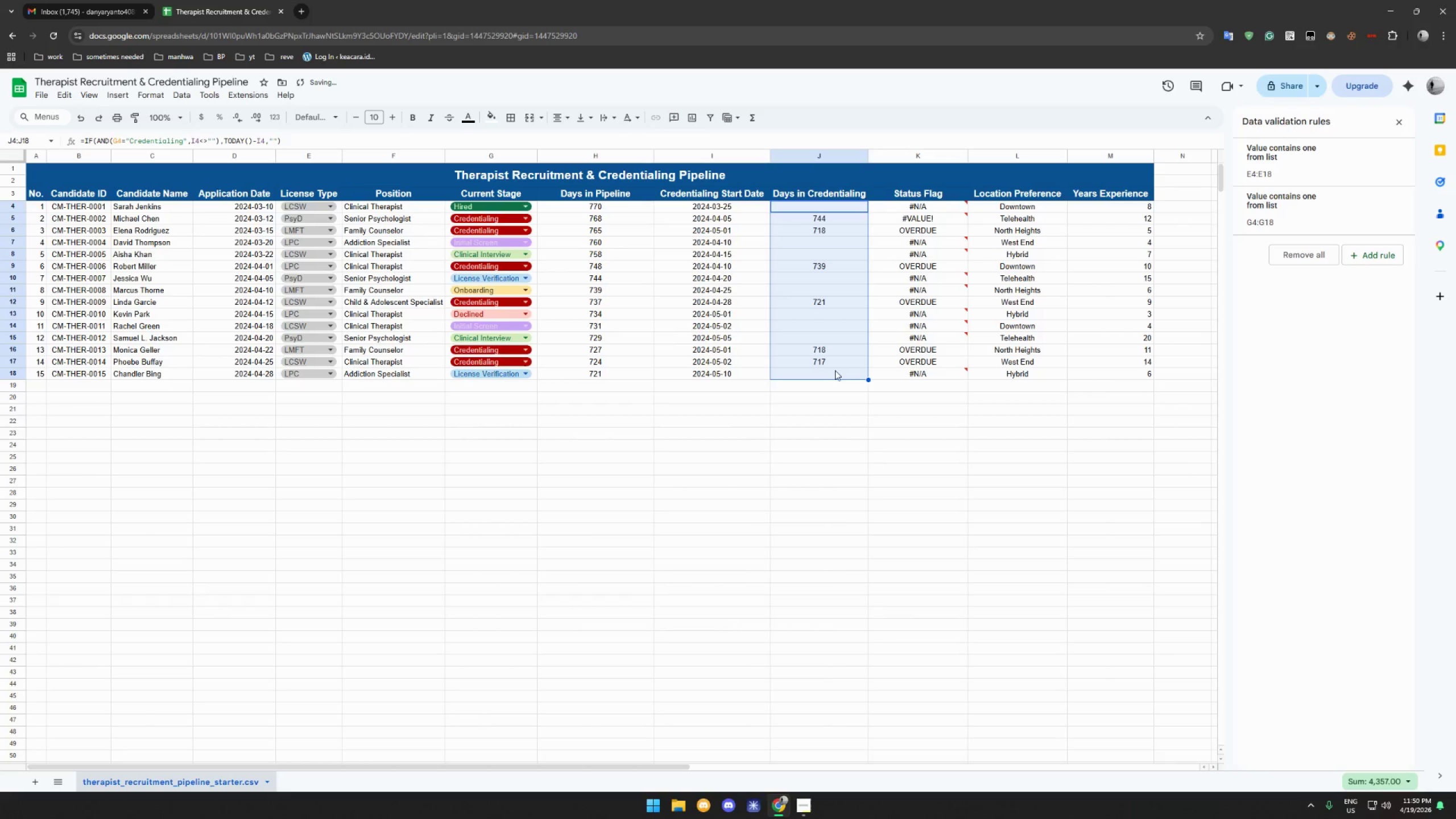 
left_click([882, 424])
 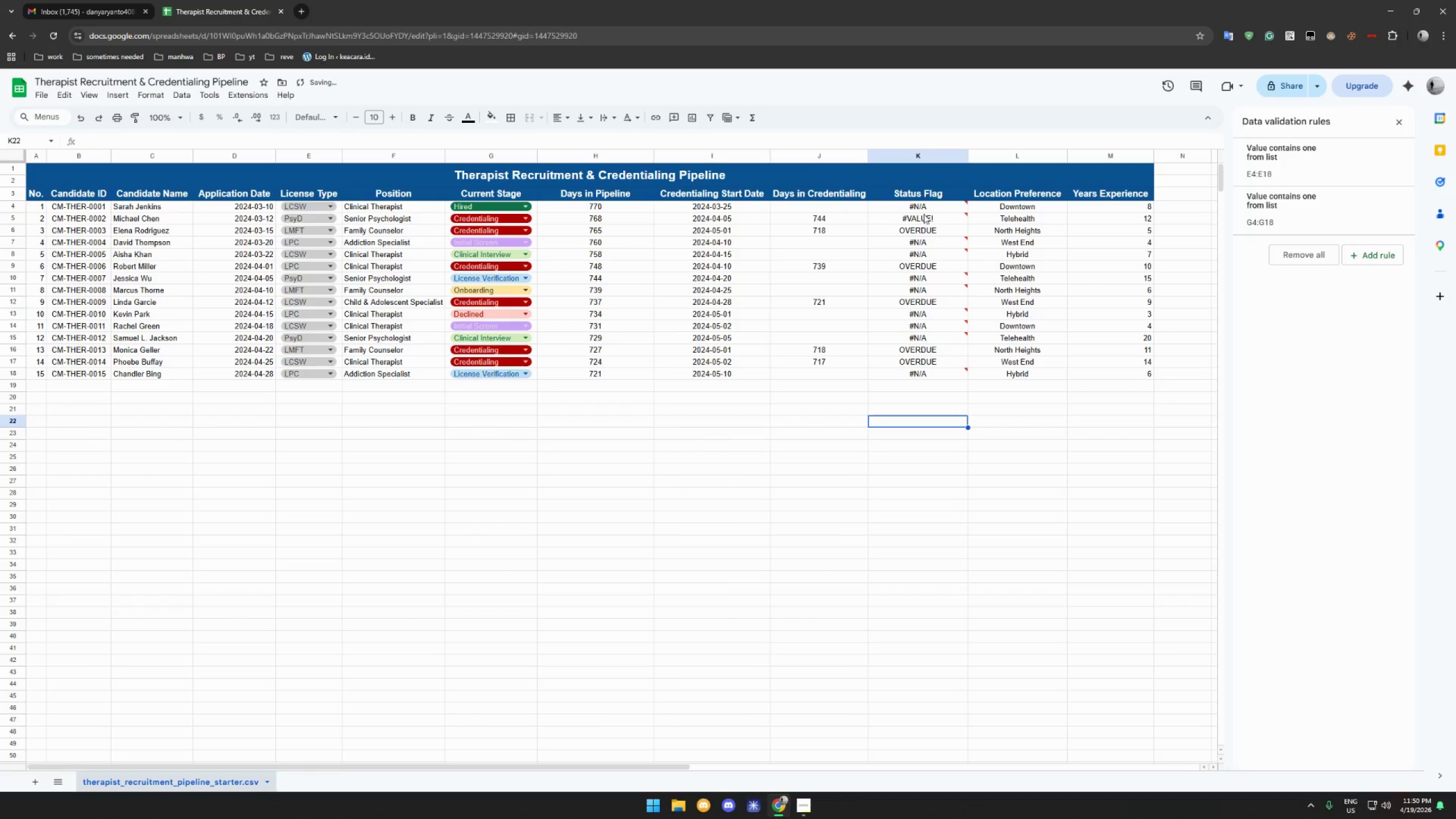 
left_click([926, 206])
 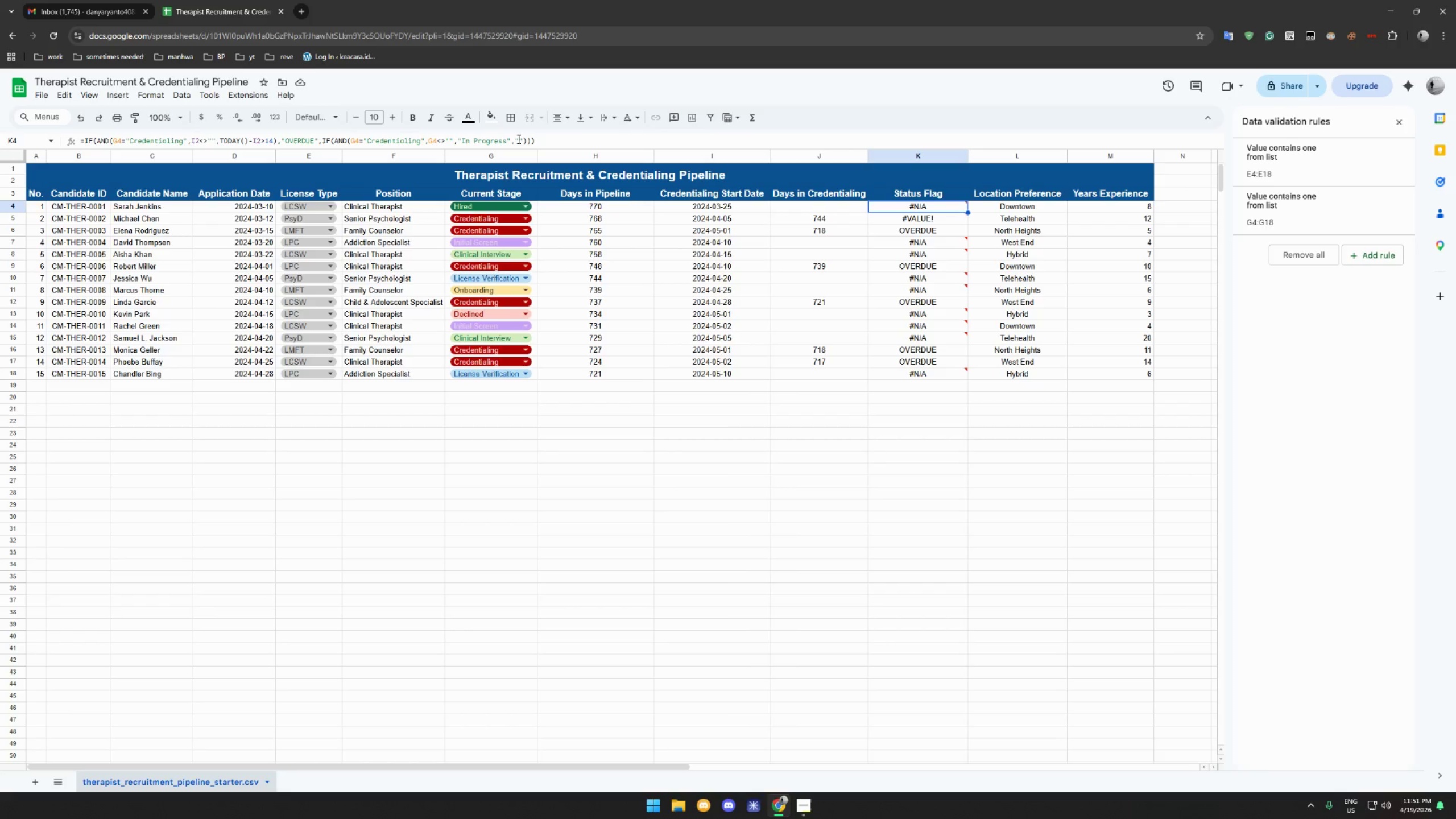 
wait(78.99)
 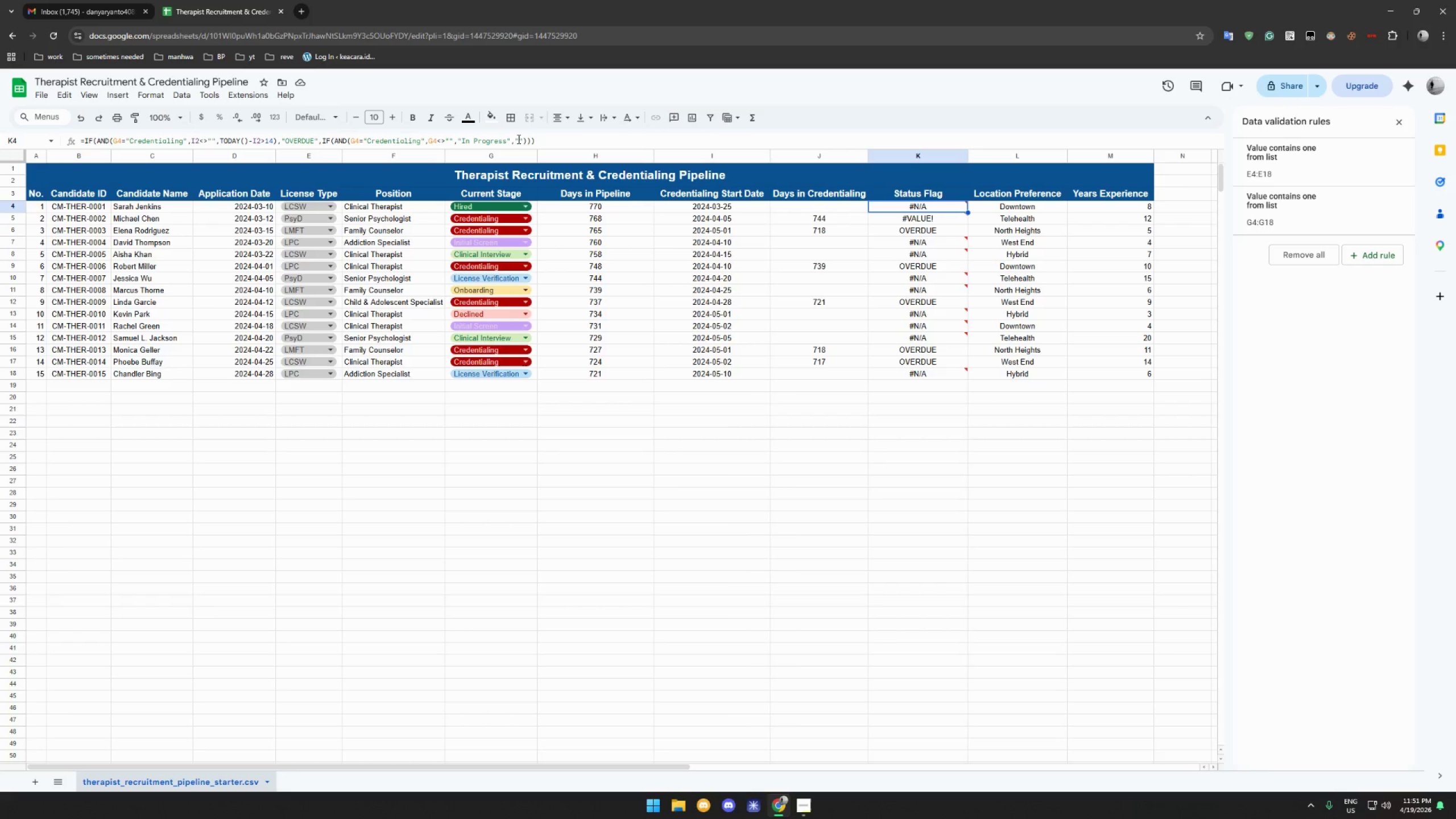 
left_click_drag(start_coordinate=[554, 139], to_coordinate=[514, 139])
 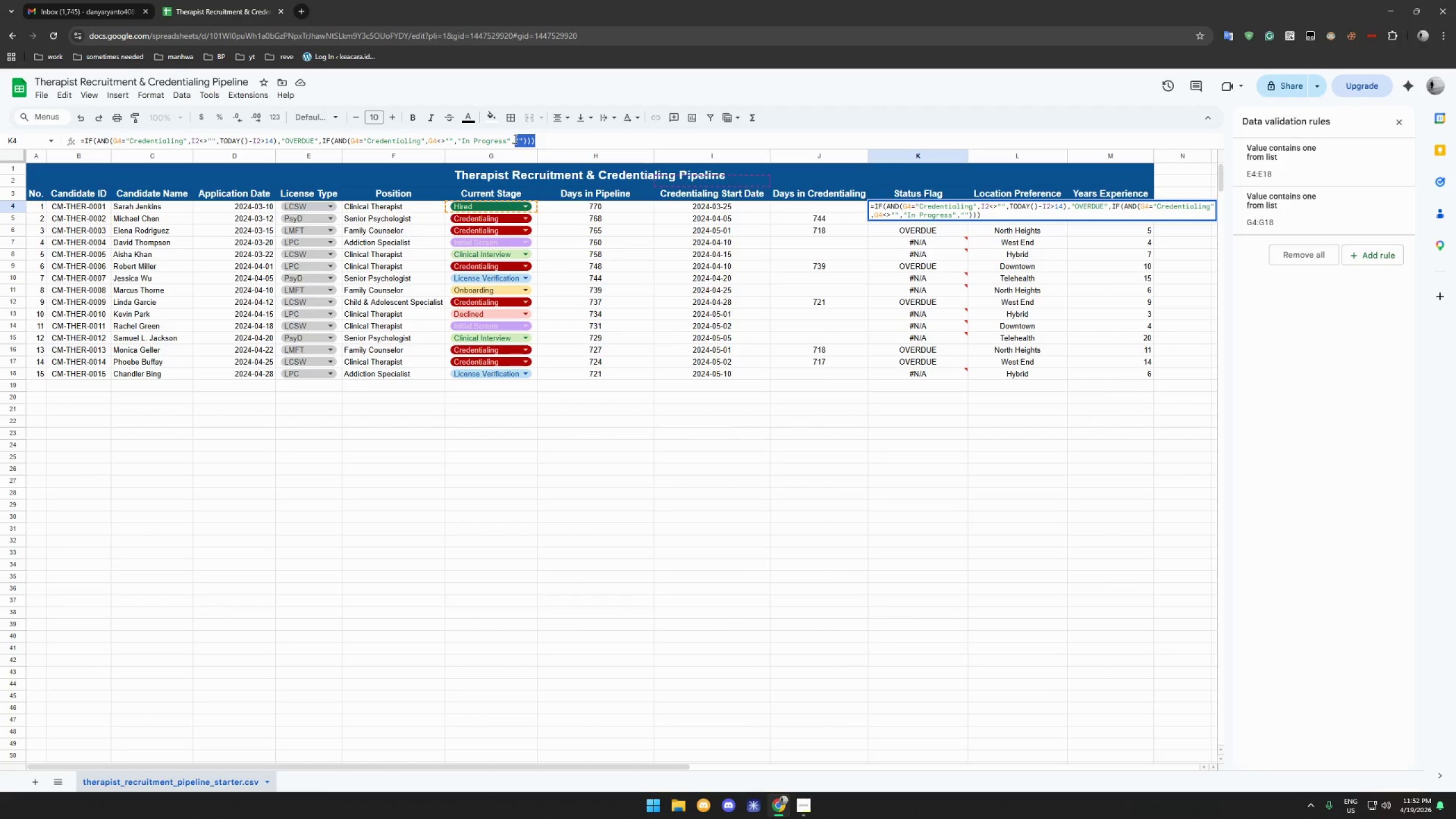 
key(Backspace)
 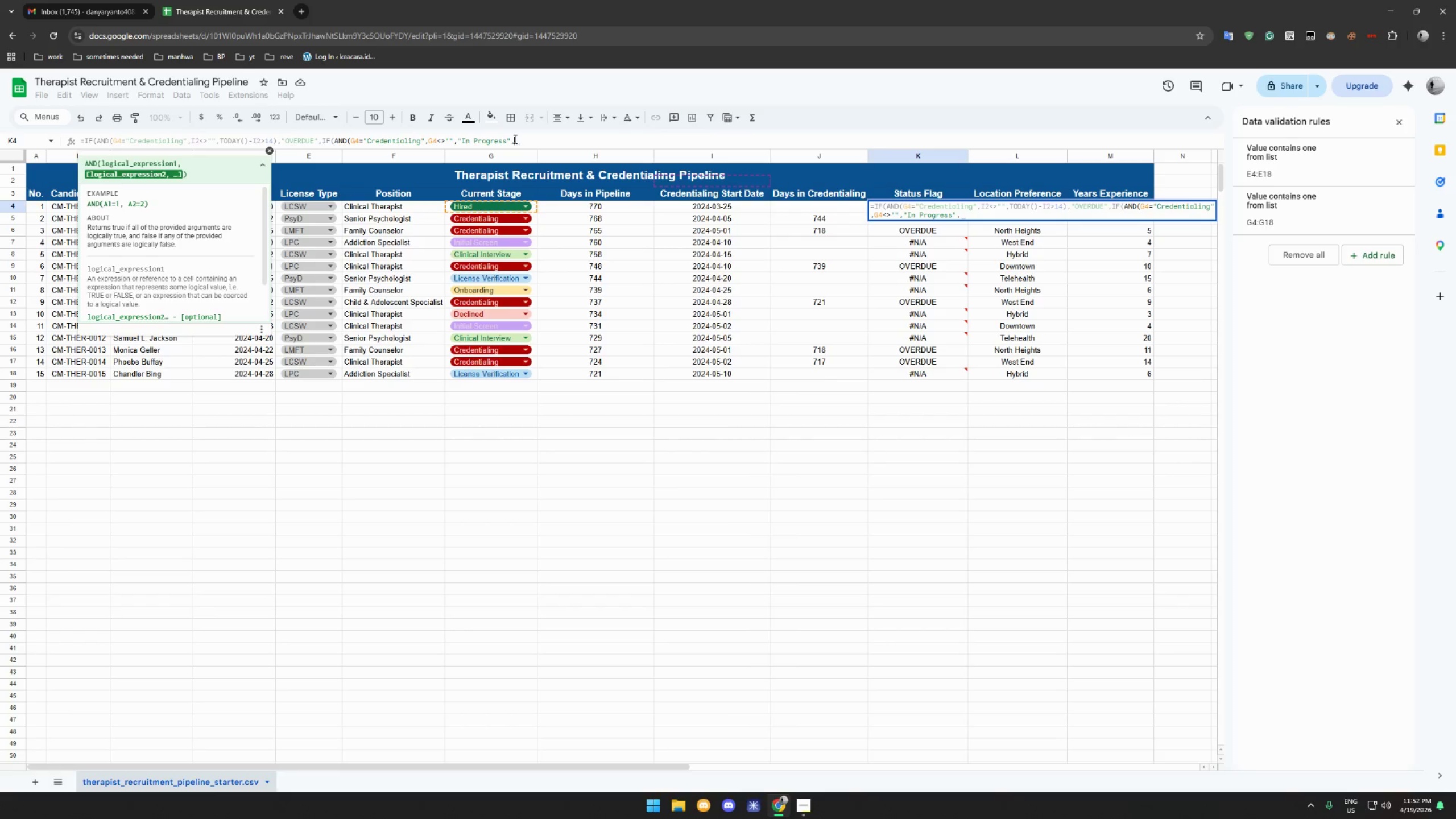 
key(Backspace)
 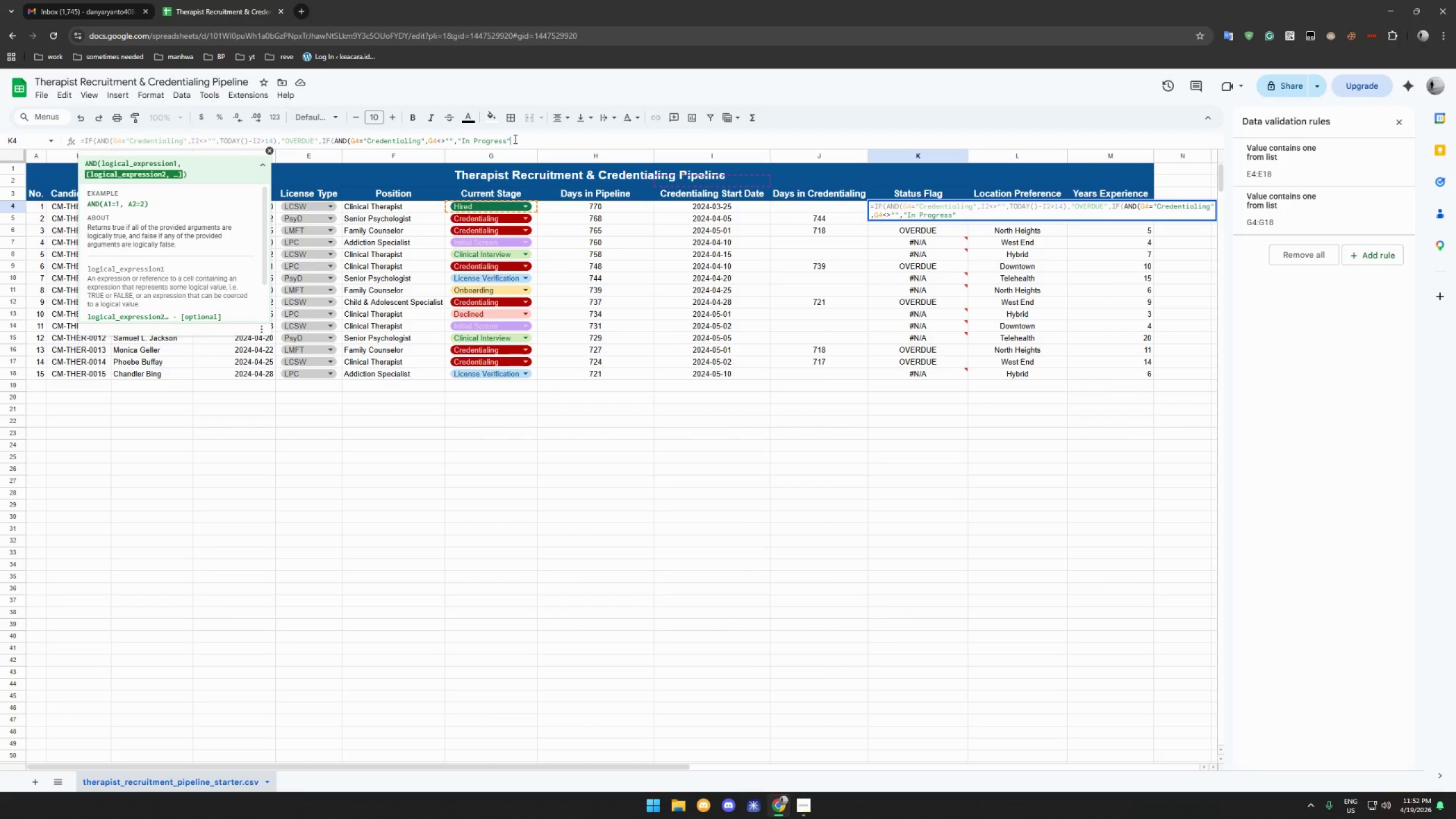 
type(,if()
 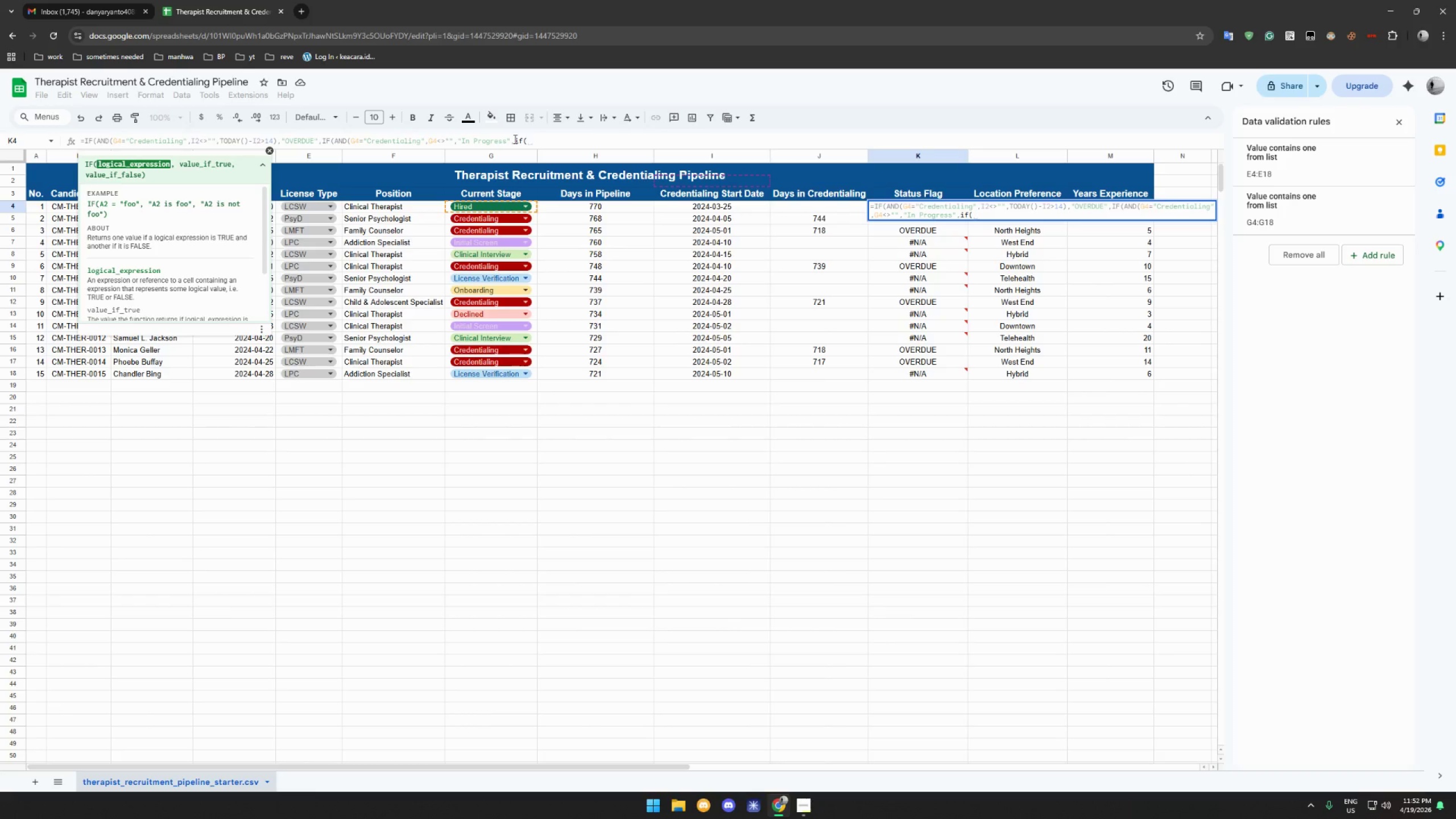 
wait(7.11)
 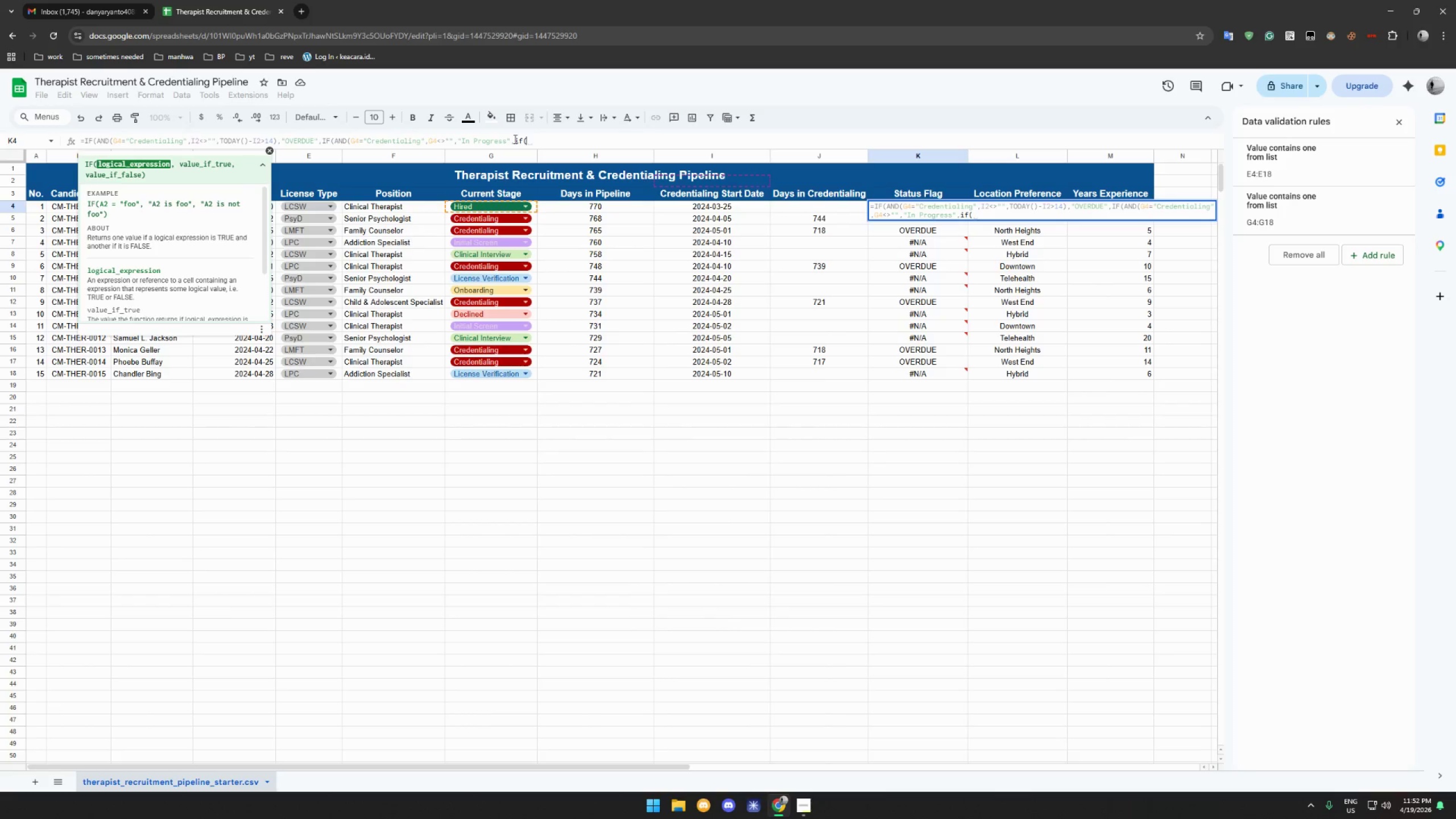 
key(Backspace)
key(Backspace)
key(Backspace)
type(IF(G4)
 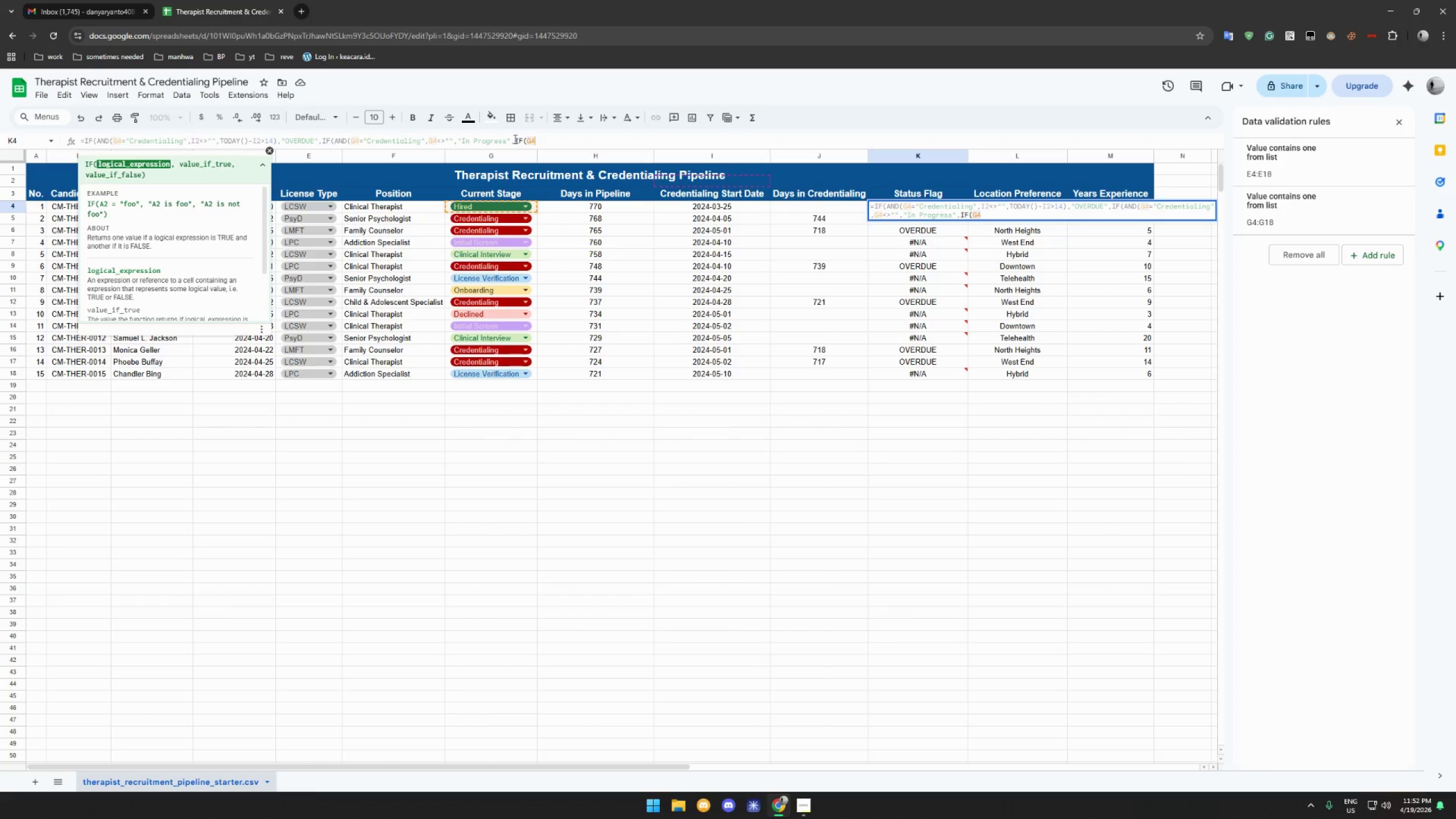 
key(Equal)
 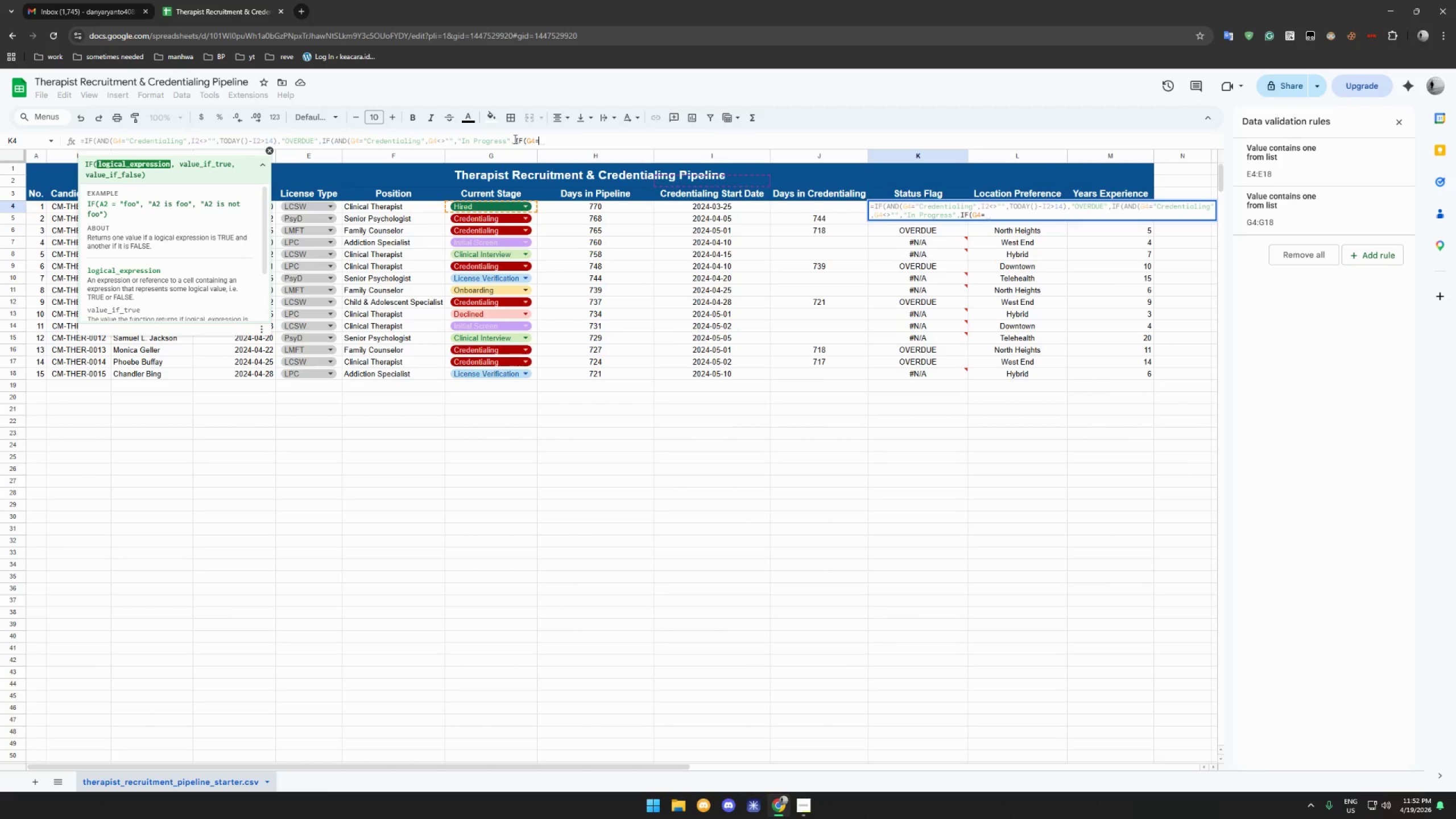 
hold_key(key=ShiftLeft, duration=1.31)
 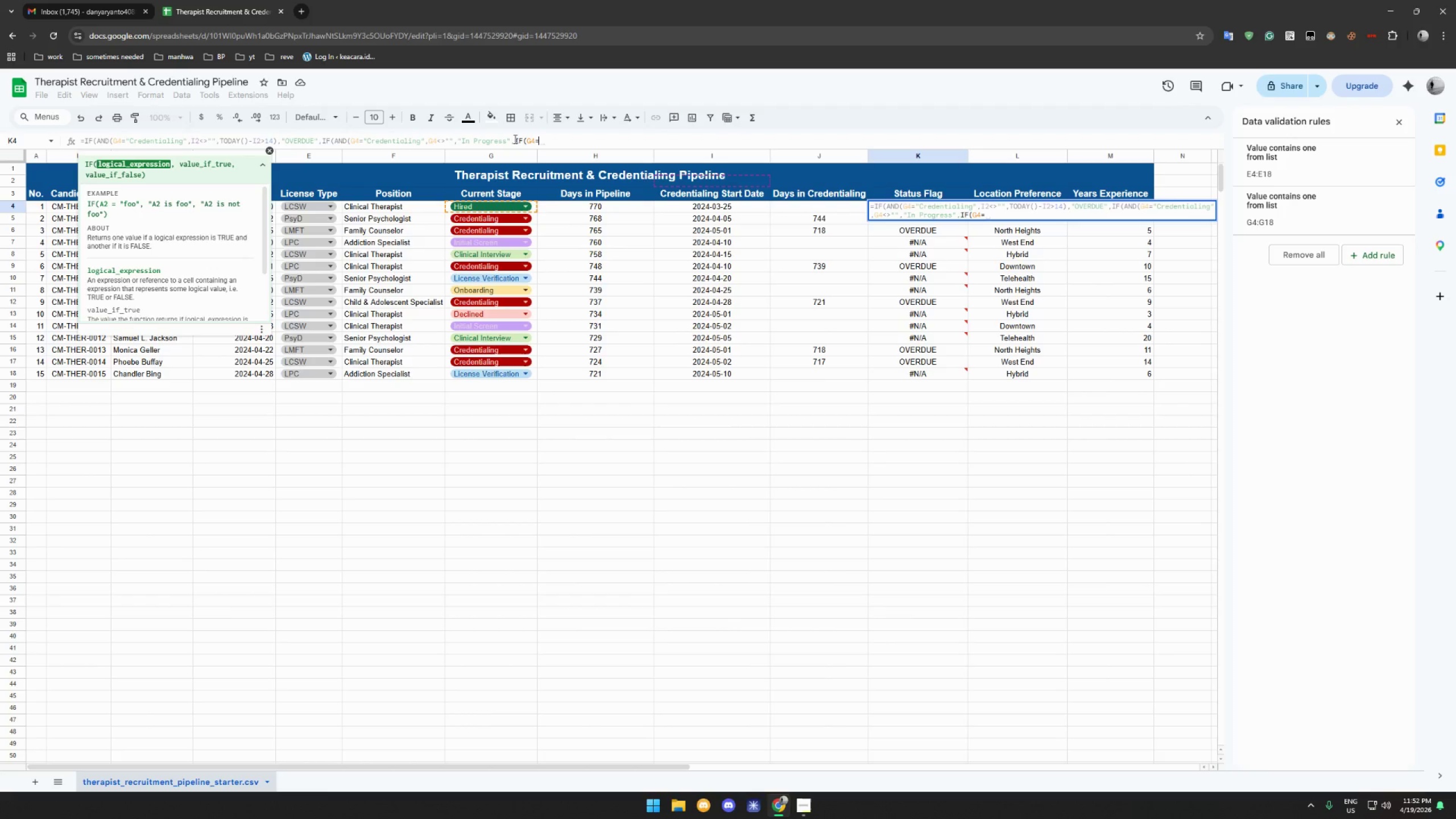 
type("Hired")
 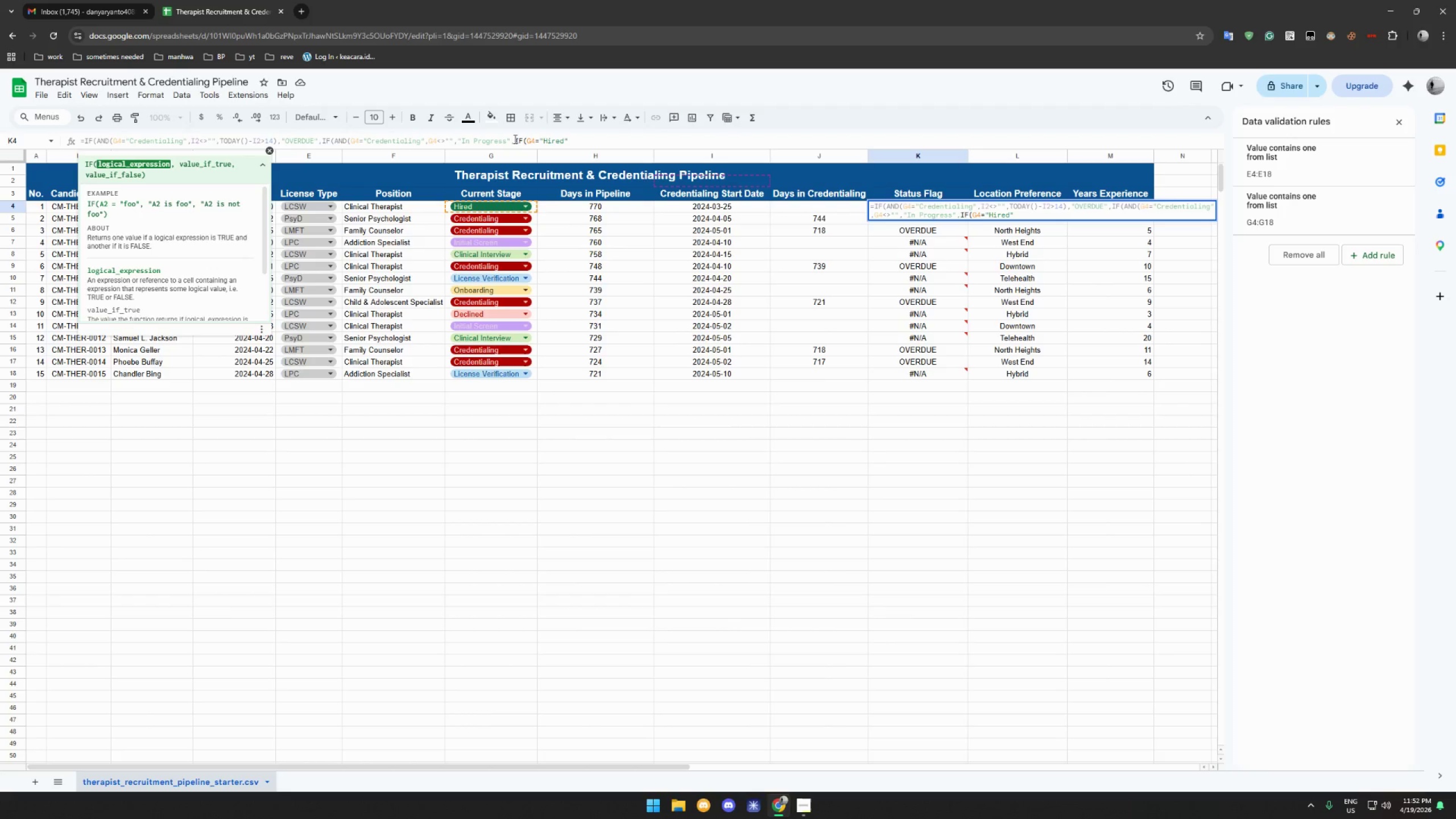 
wait(5.27)
 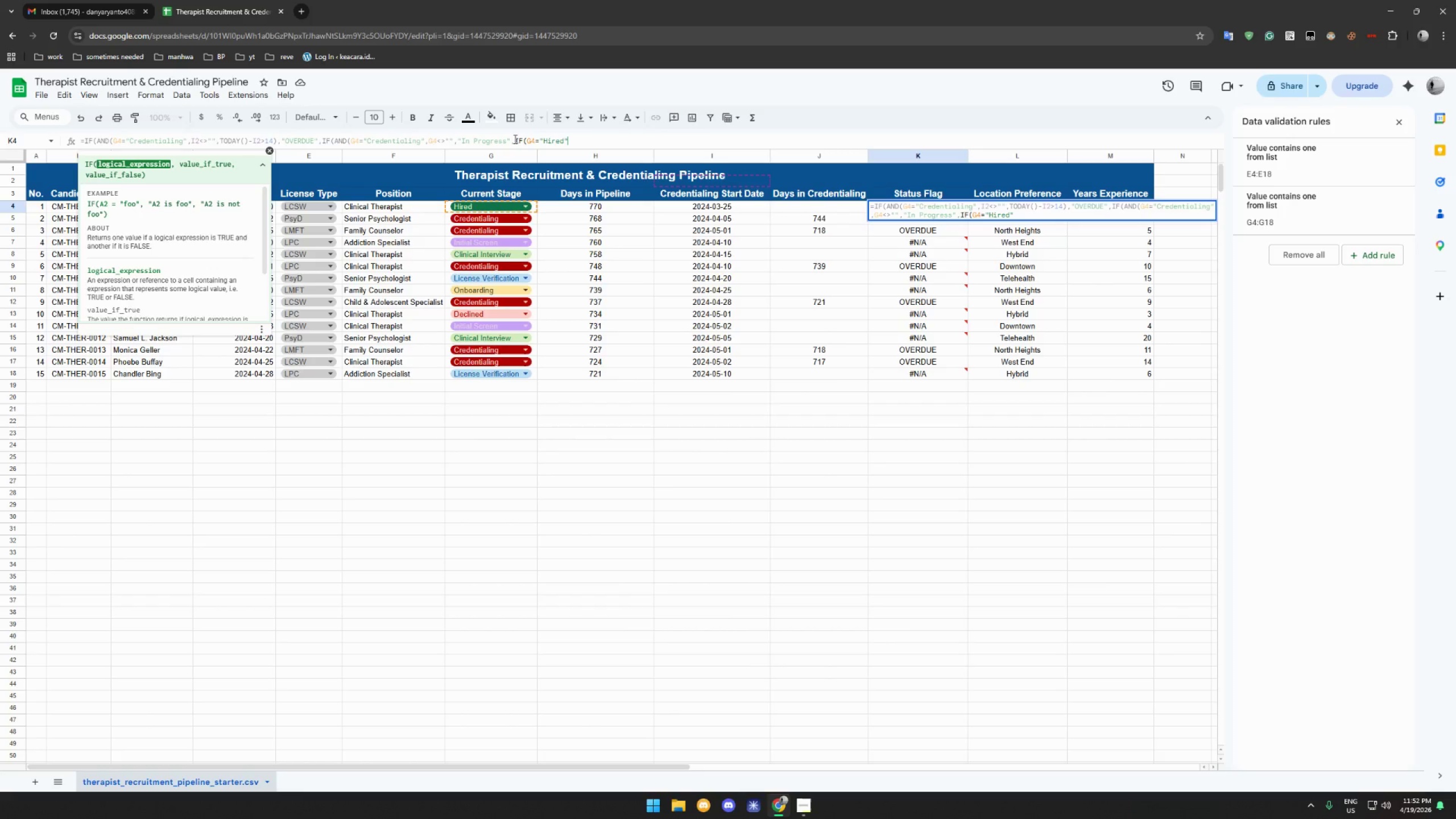 
type(,"Complete",IF(G4)
 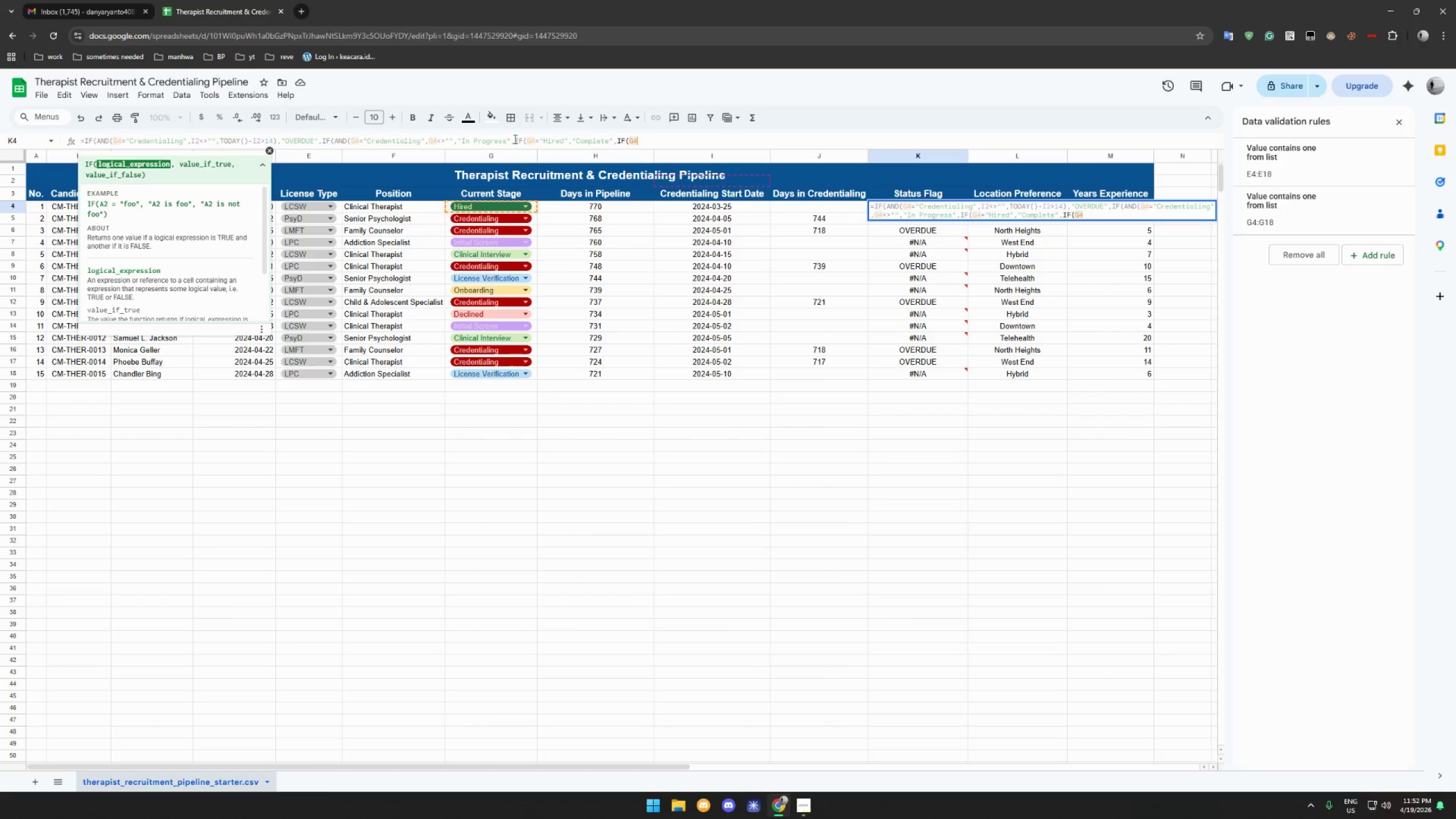 
wait(5.27)
 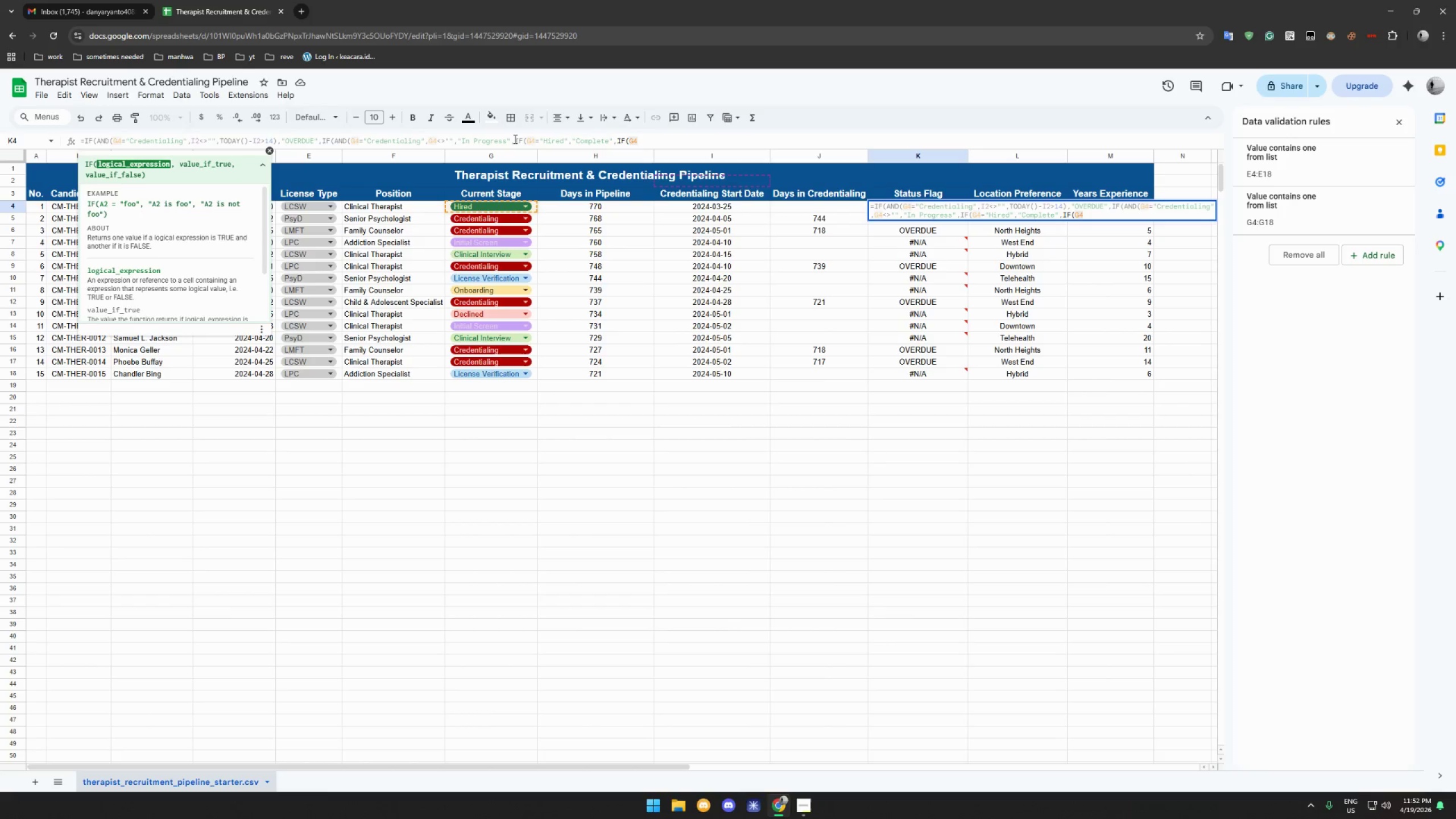 
type(="Declined","Declin)
key(Backspace)
key(Backspace)
key(Backspace)
type(lined","")))))
 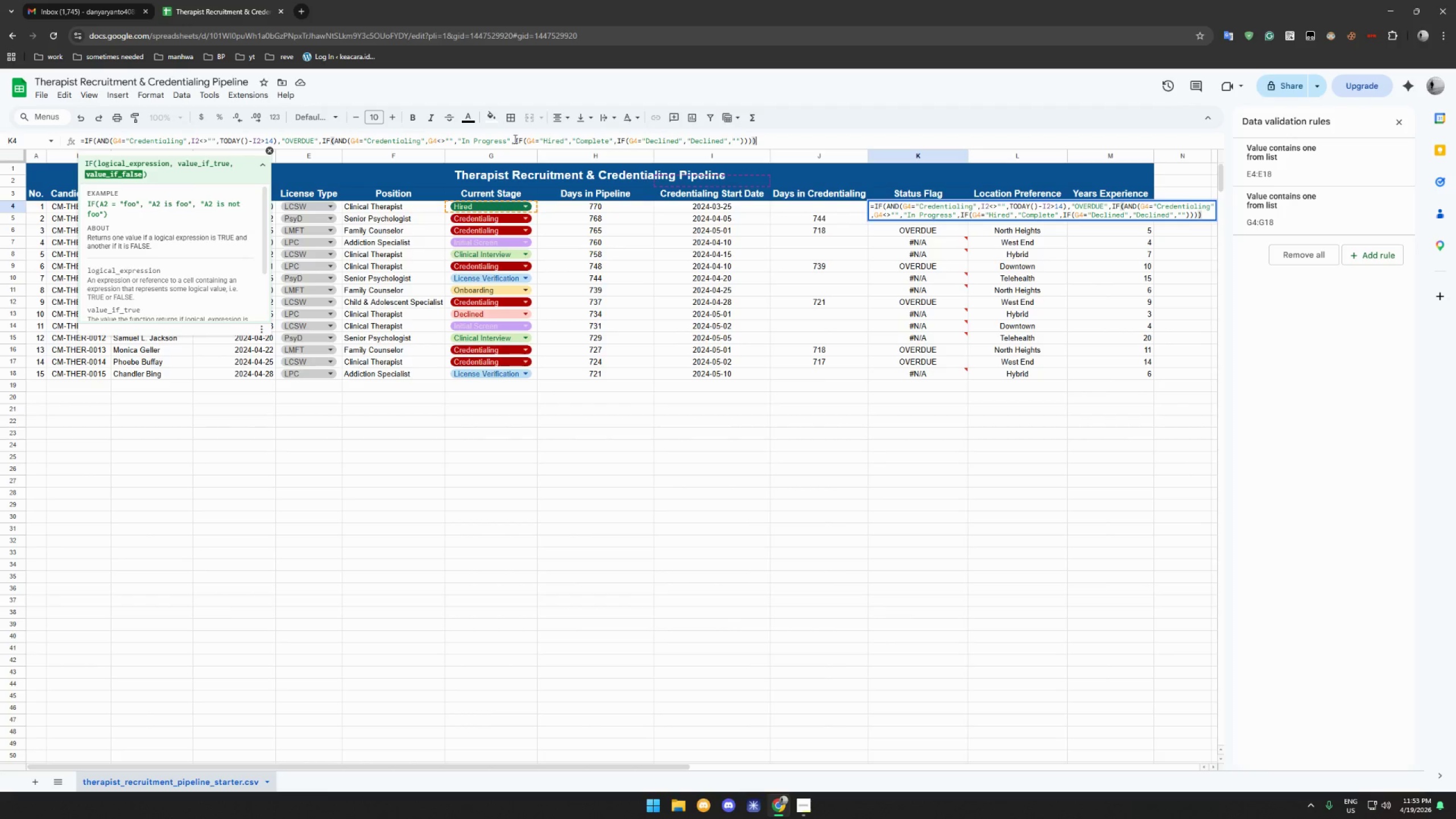 
key(Enter)
 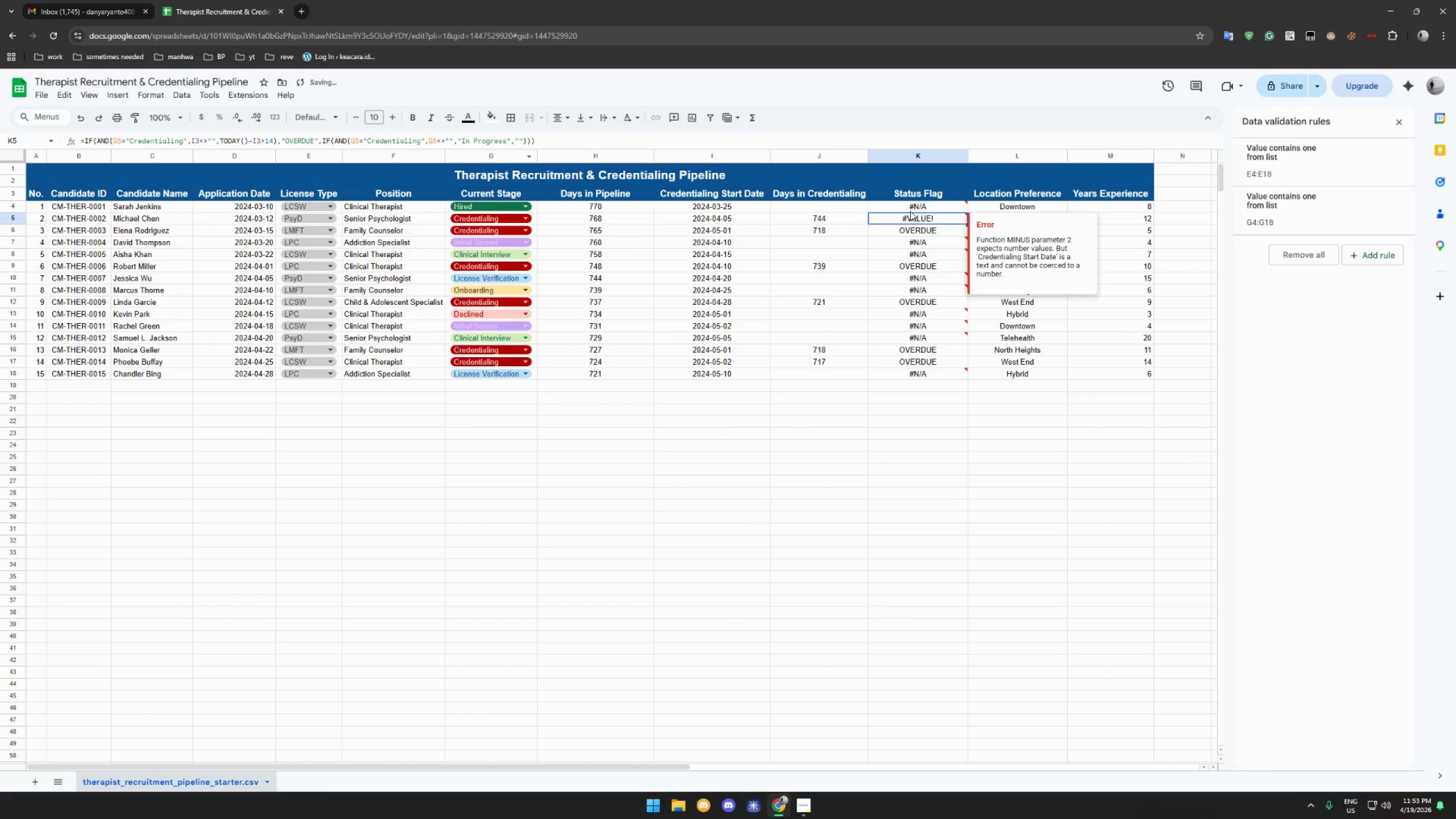 
left_click([944, 208])
 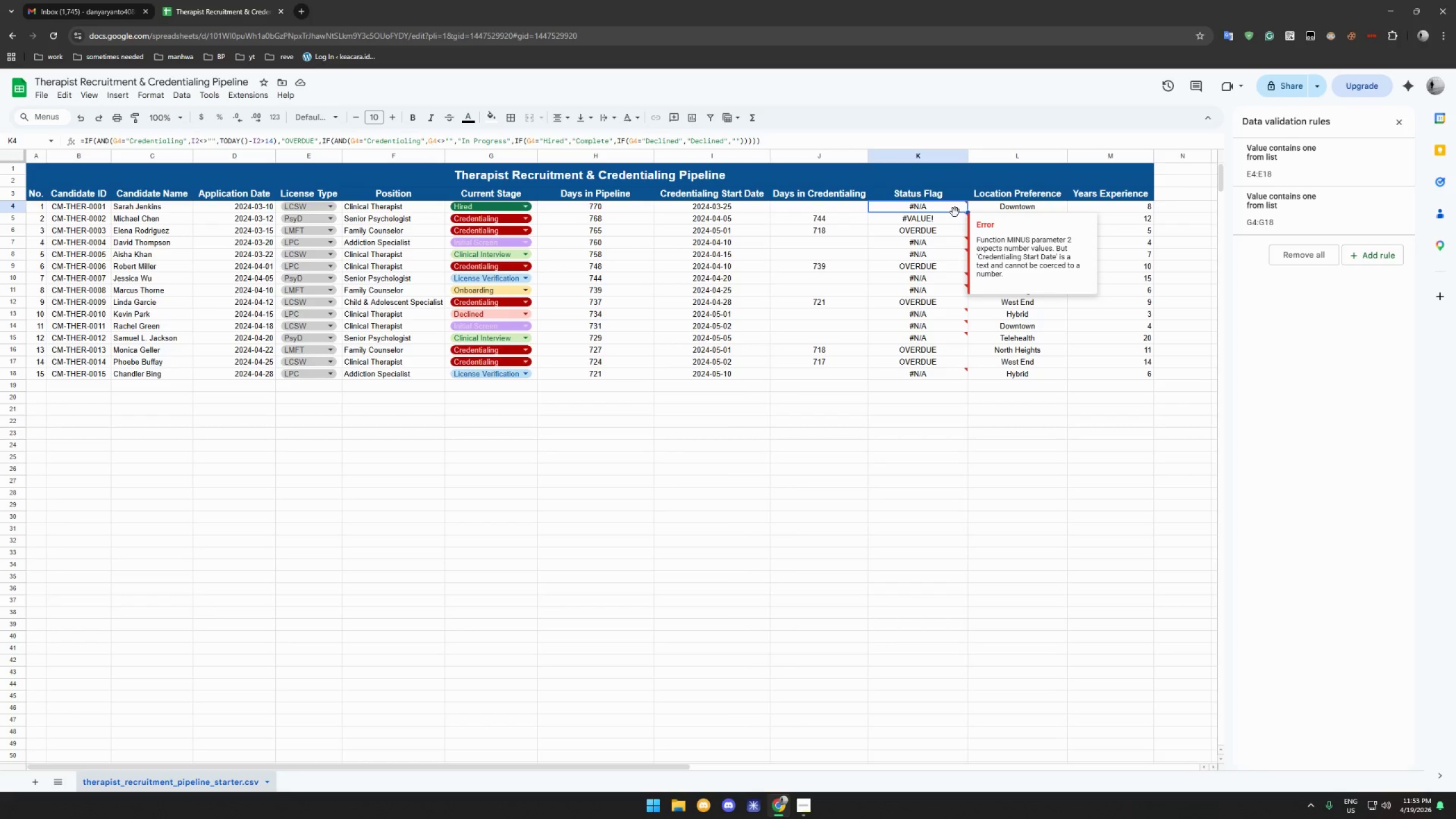 
wait(14.27)
 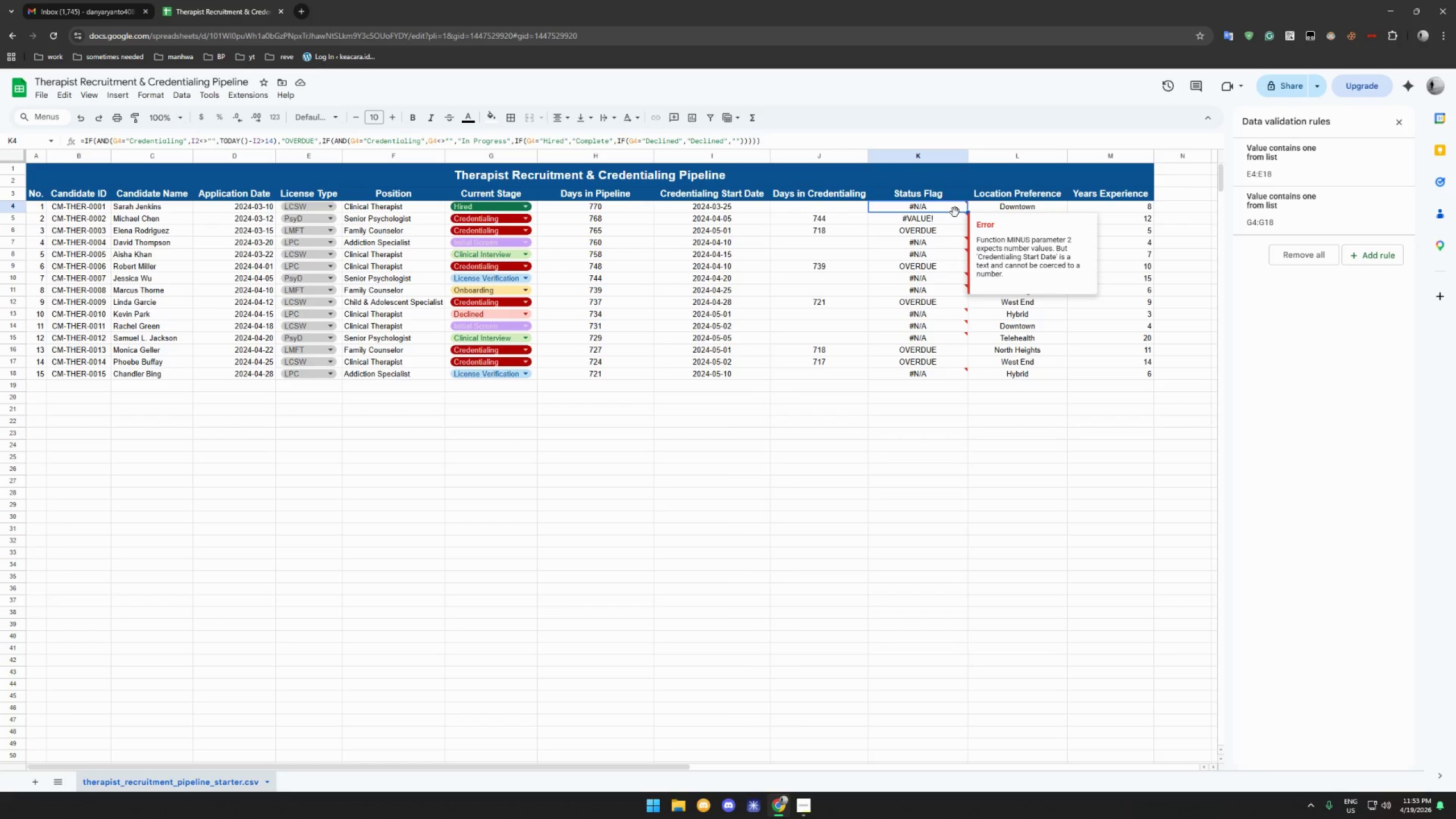 
left_click([967, 214])
 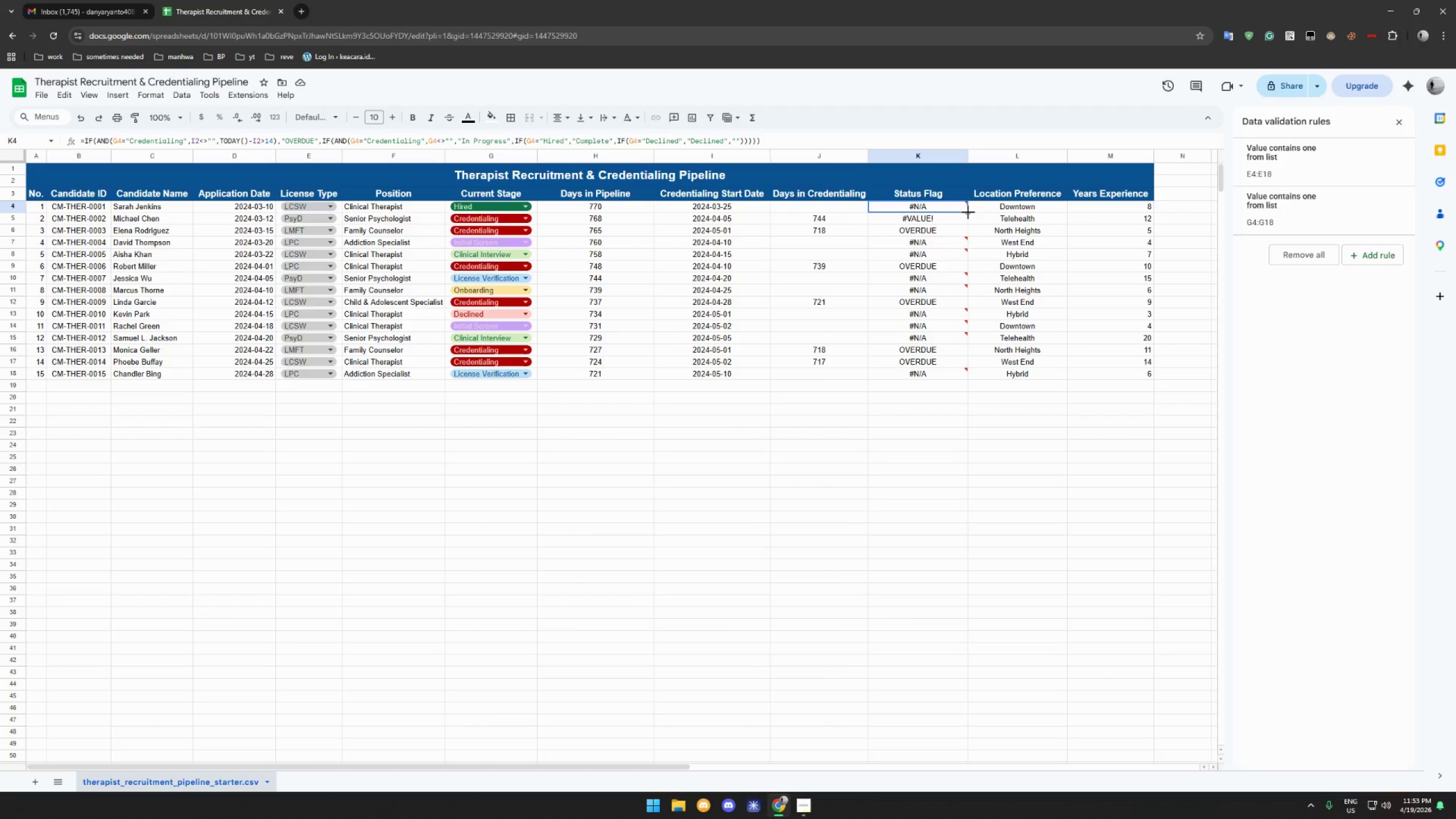 
left_click_drag(start_coordinate=[968, 212], to_coordinate=[965, 373])
 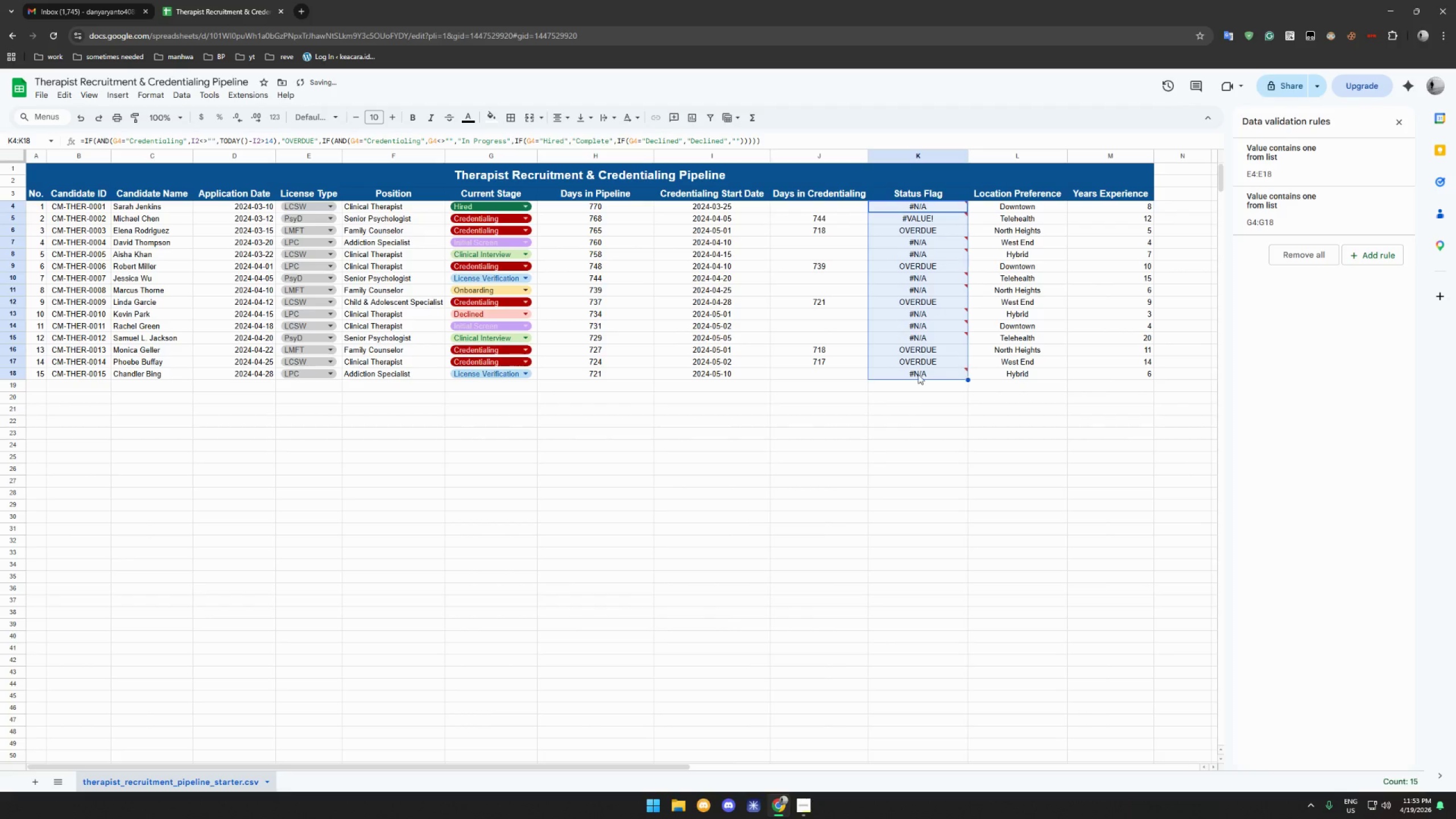 
left_click([917, 407])
 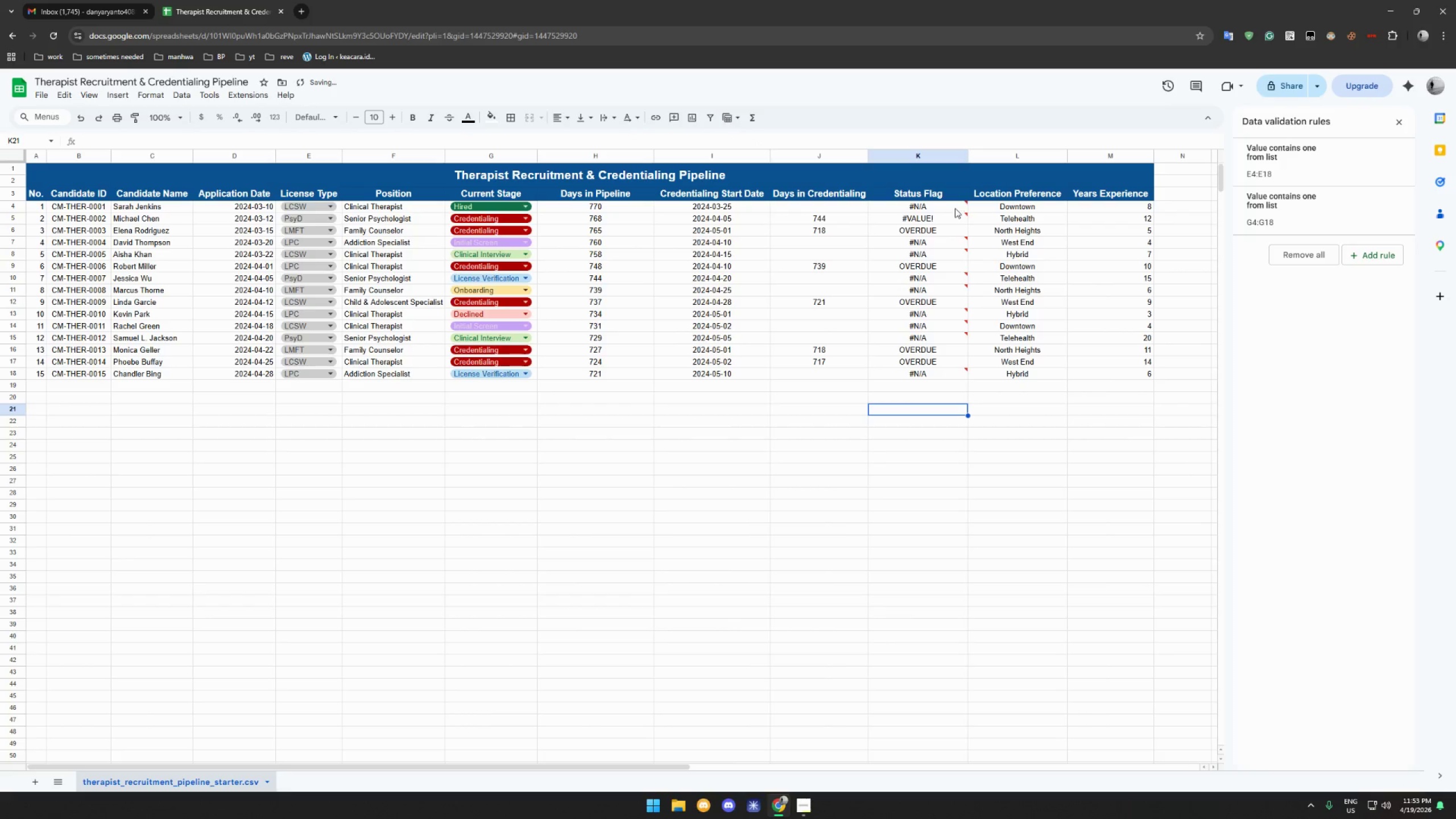 
left_click([950, 219])
 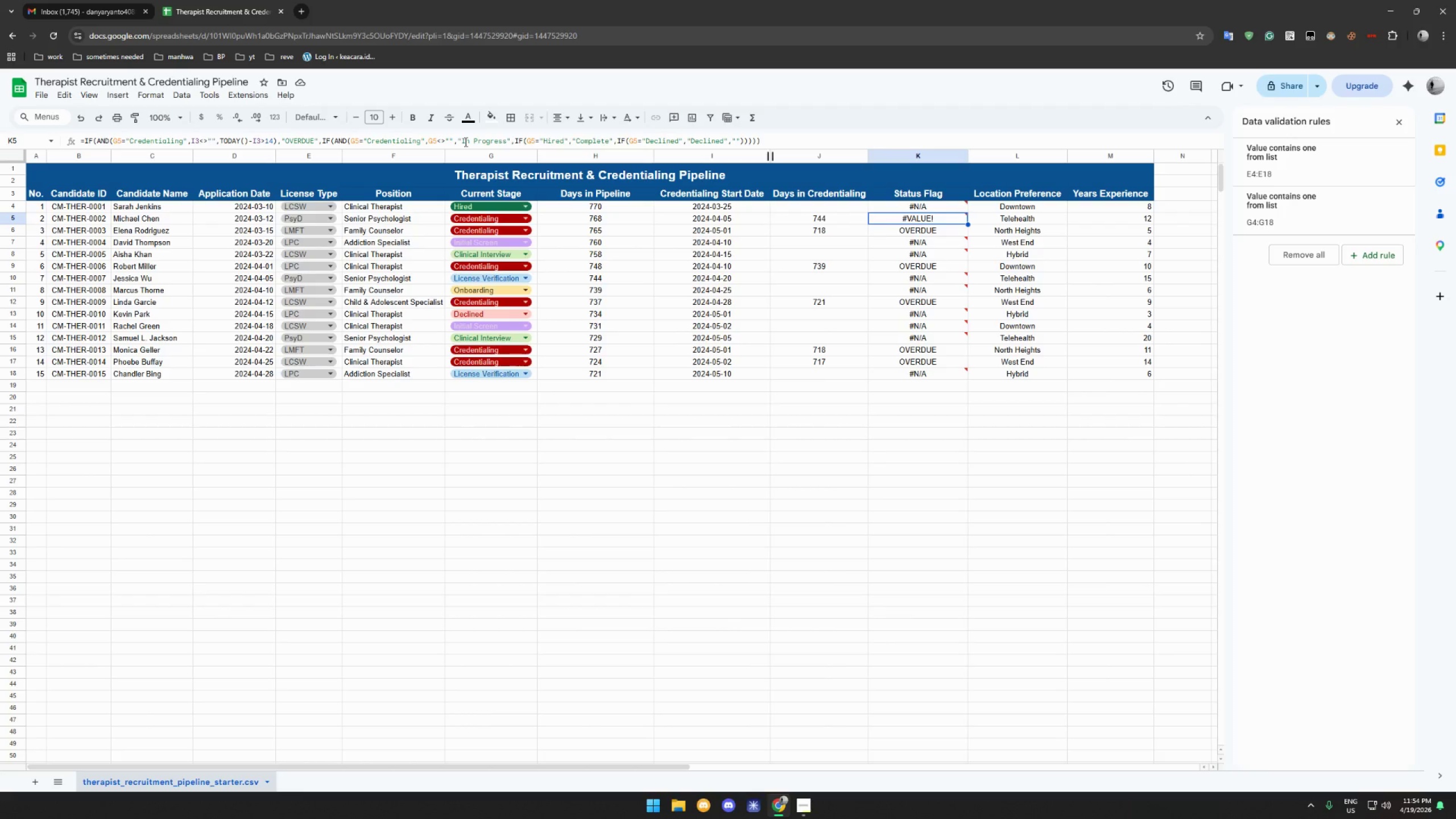 
wait(63.47)
 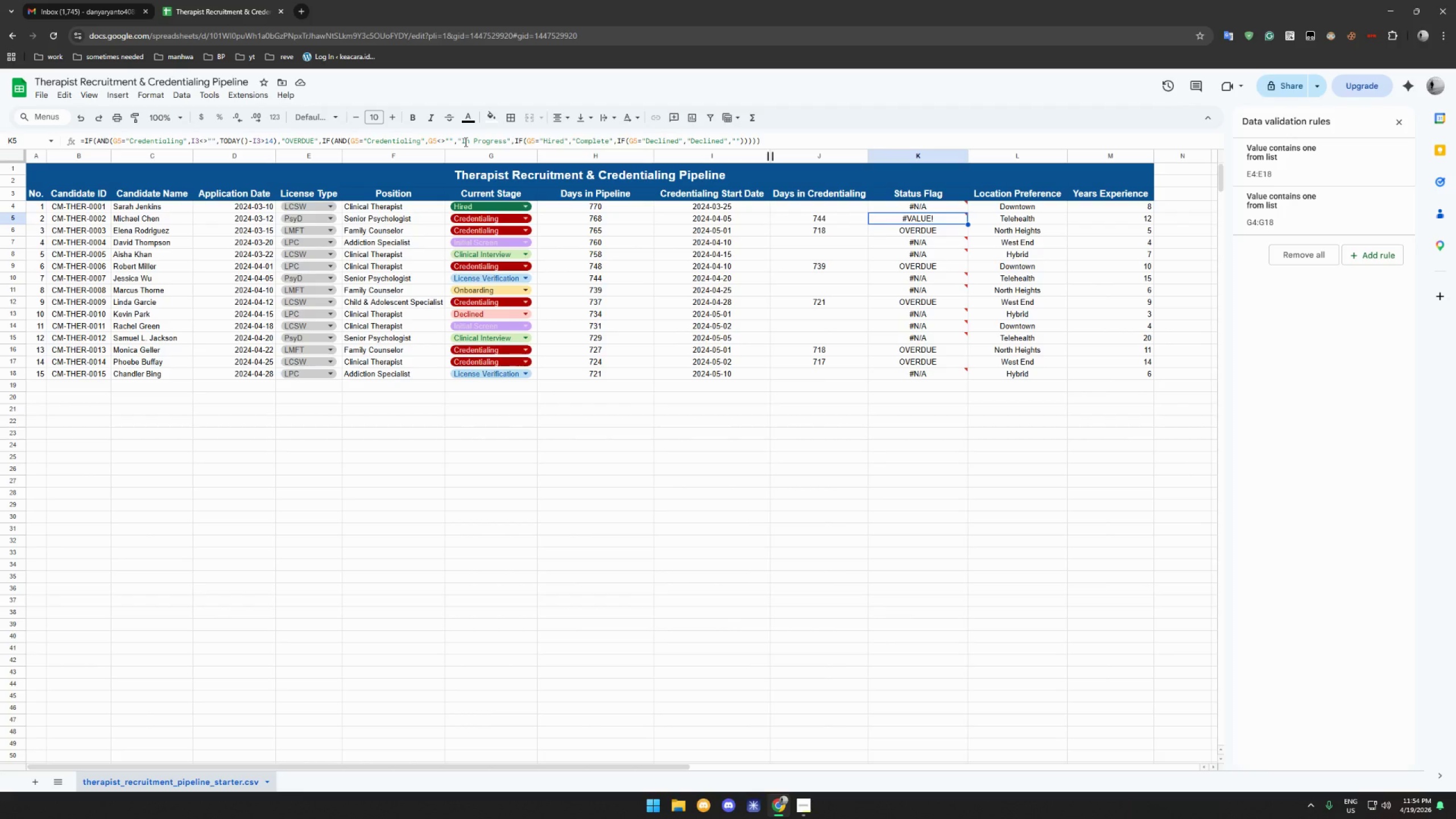 
left_click([453, 140])
 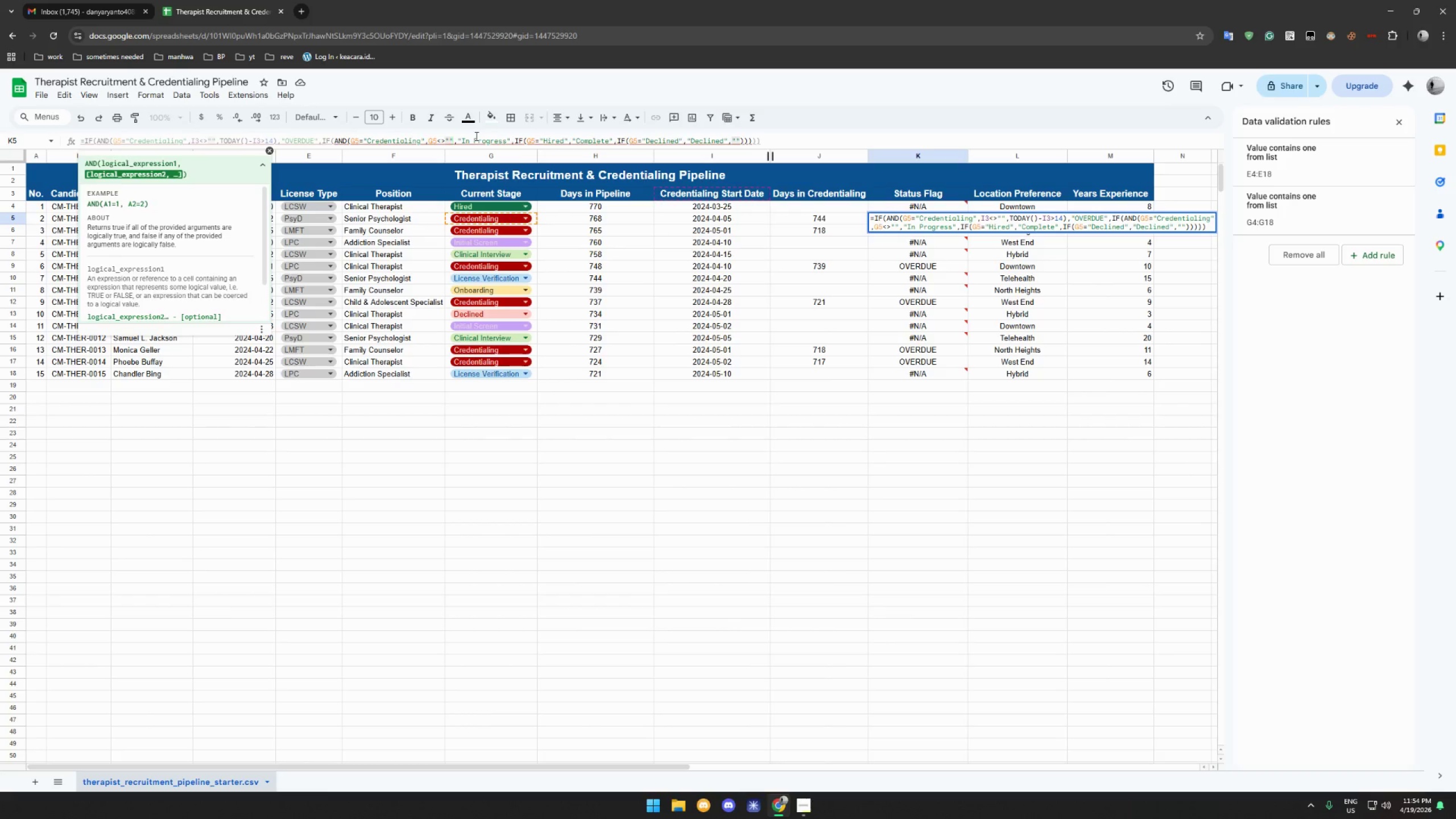 
key(Shift+0)
 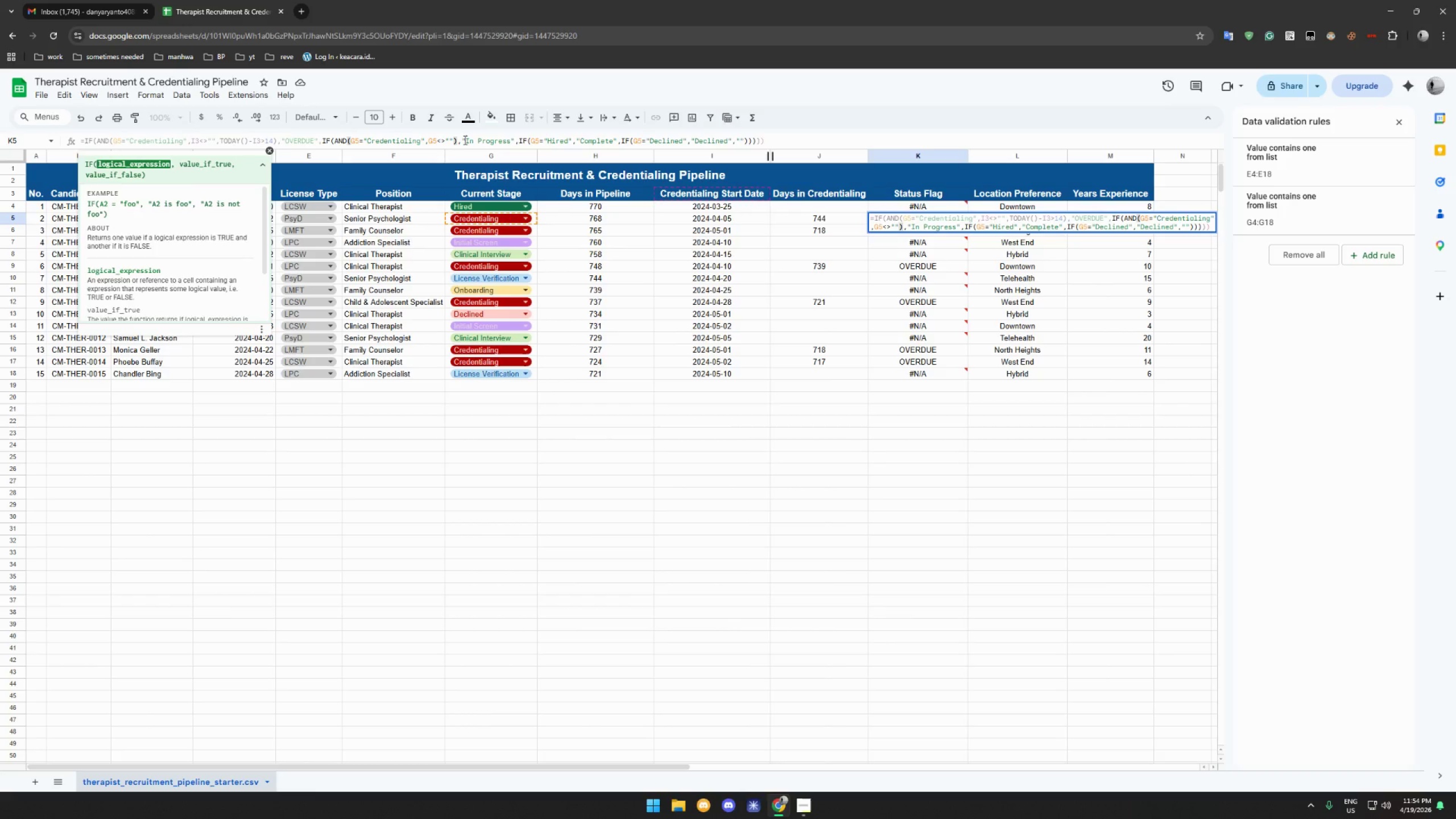 
wait(10.03)
 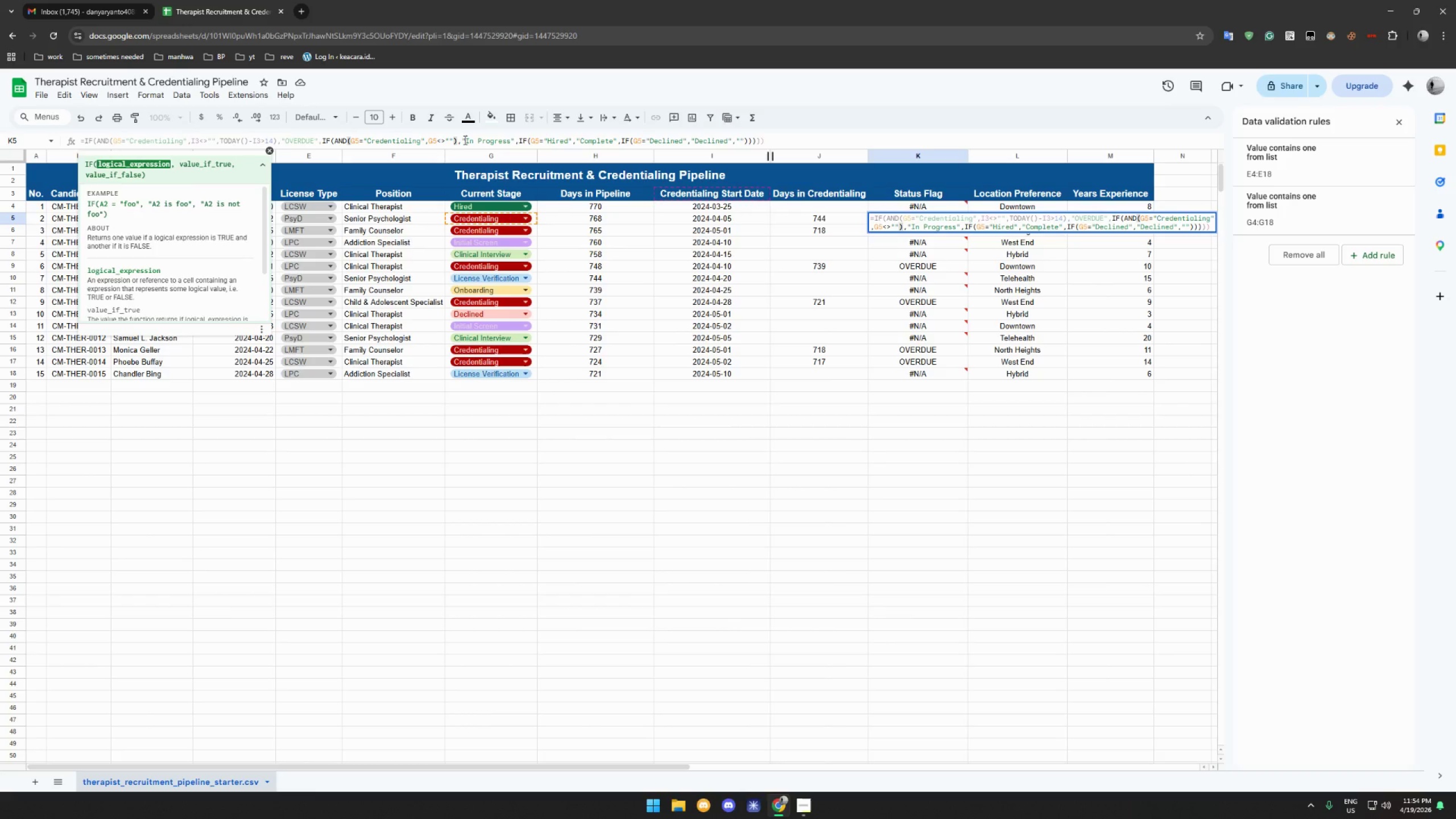 
left_click([791, 222])
 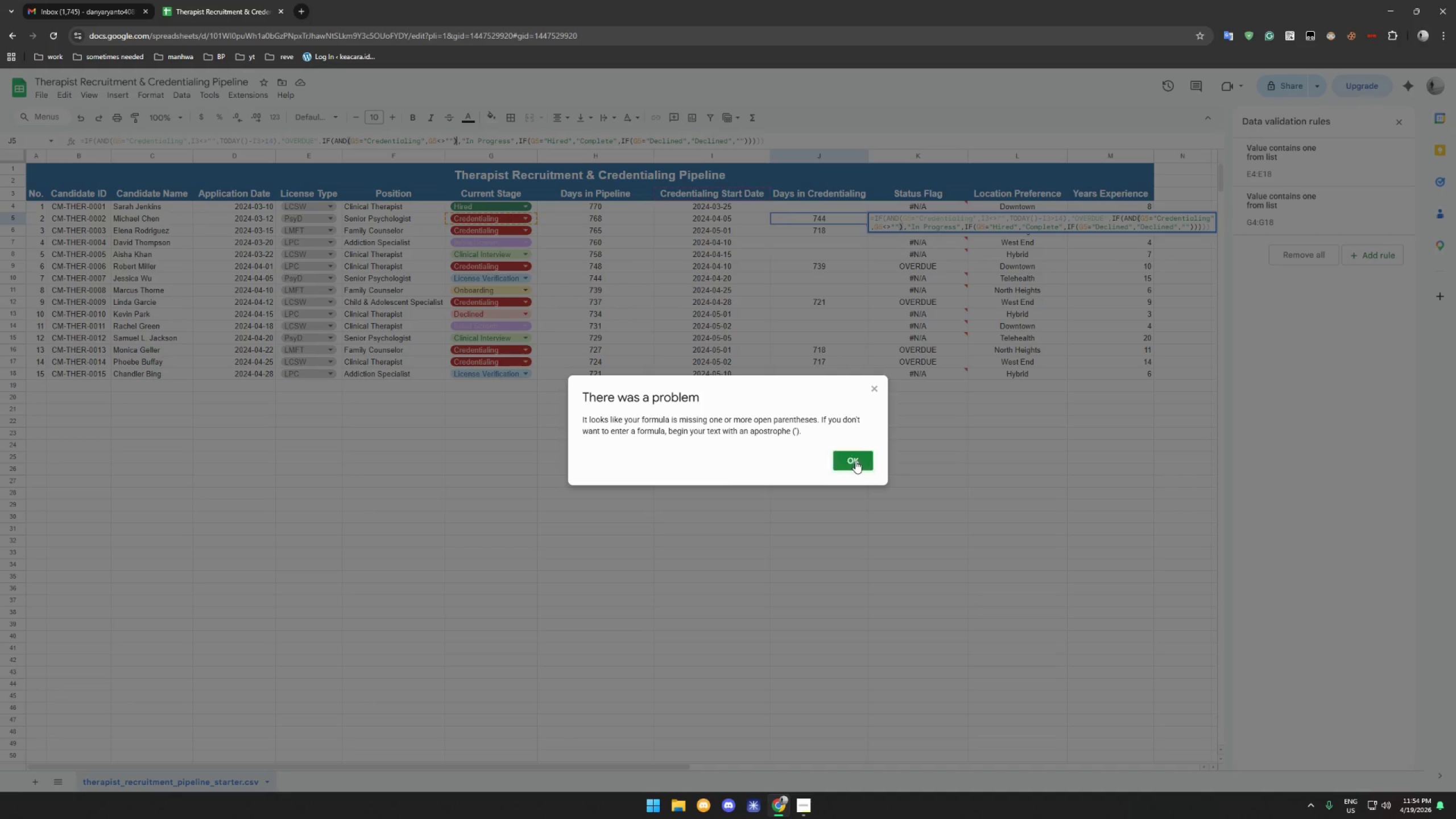 
double_click([899, 318])
 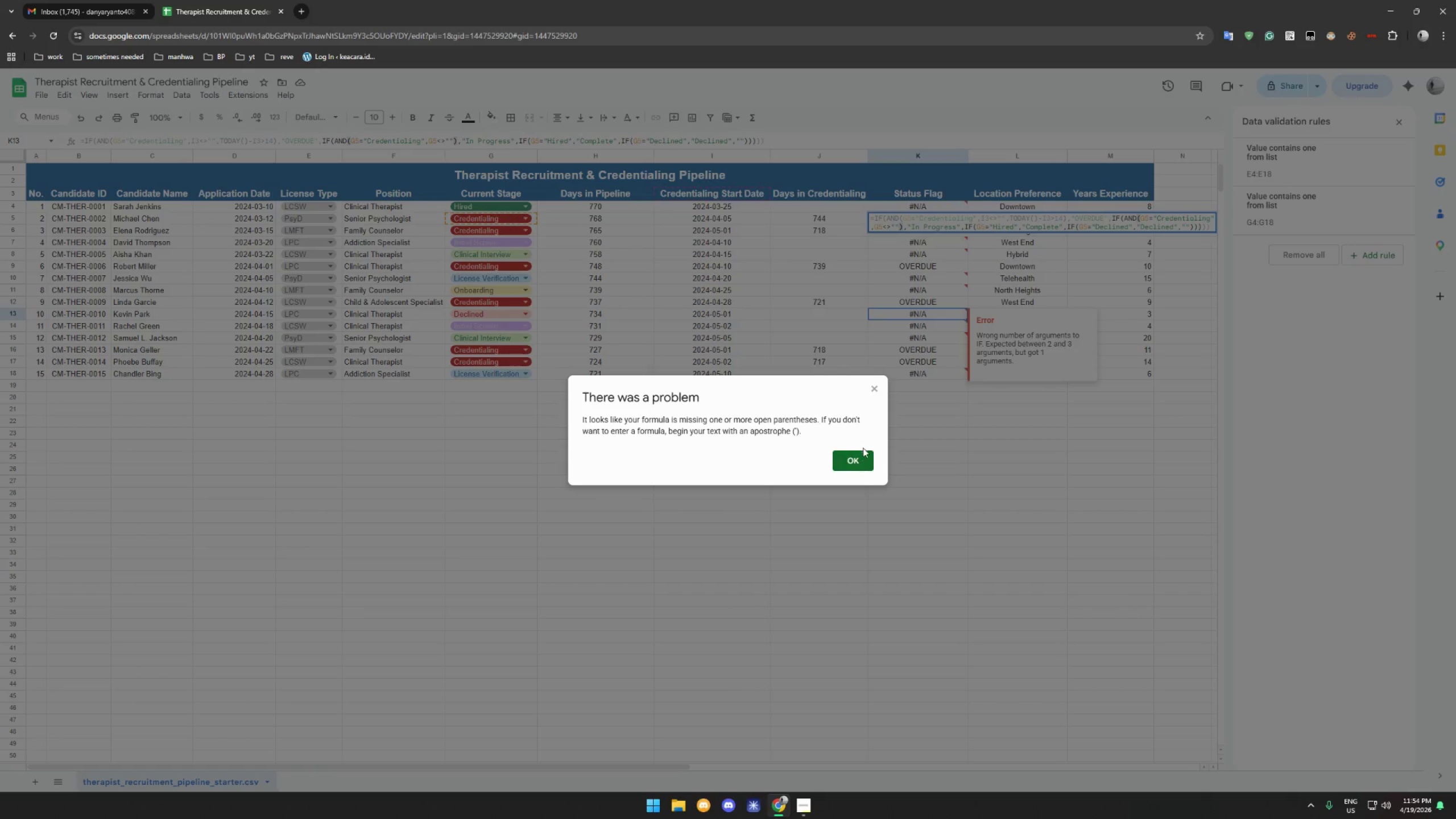 
left_click([866, 460])
 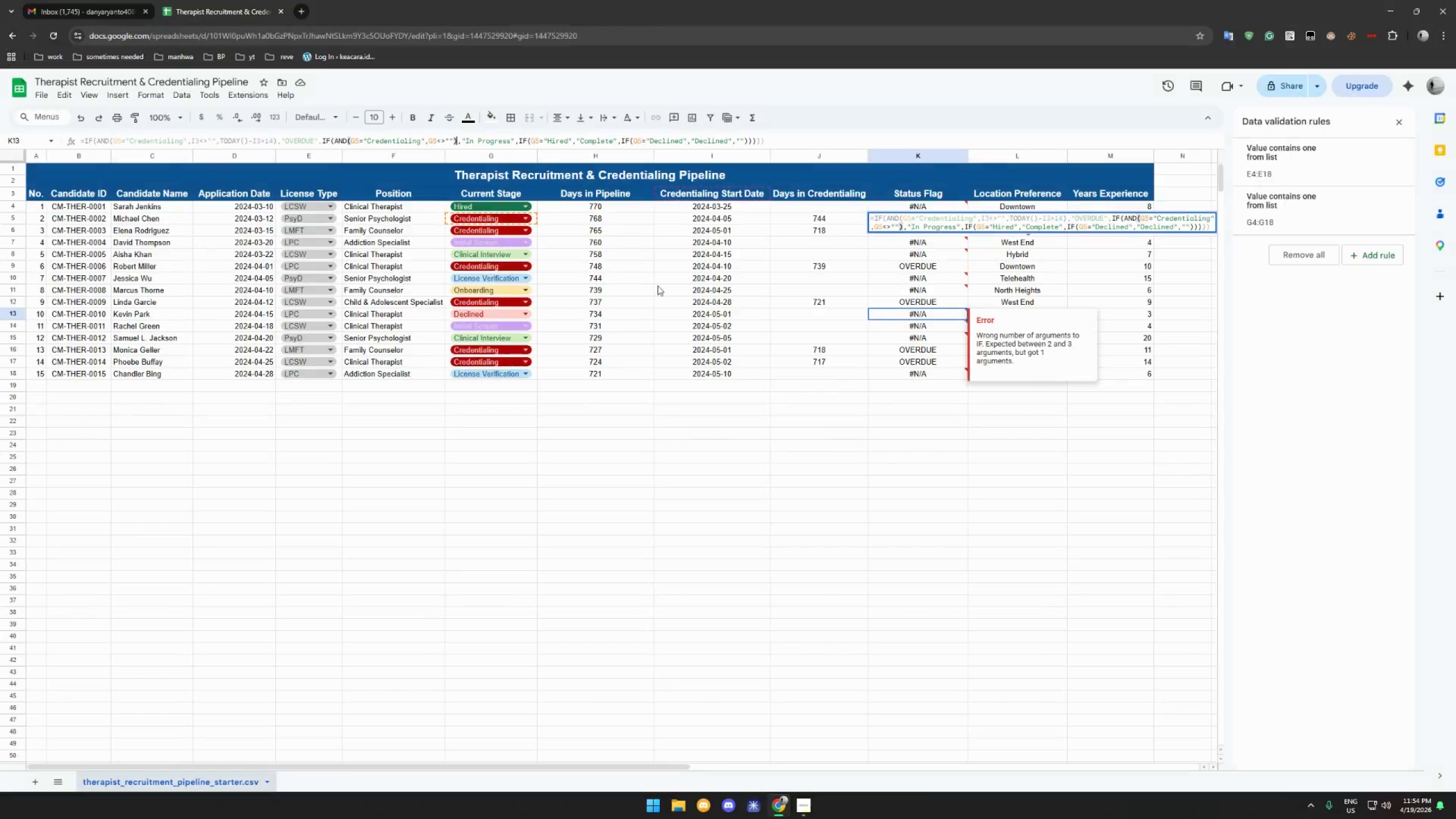 
key(Escape)
 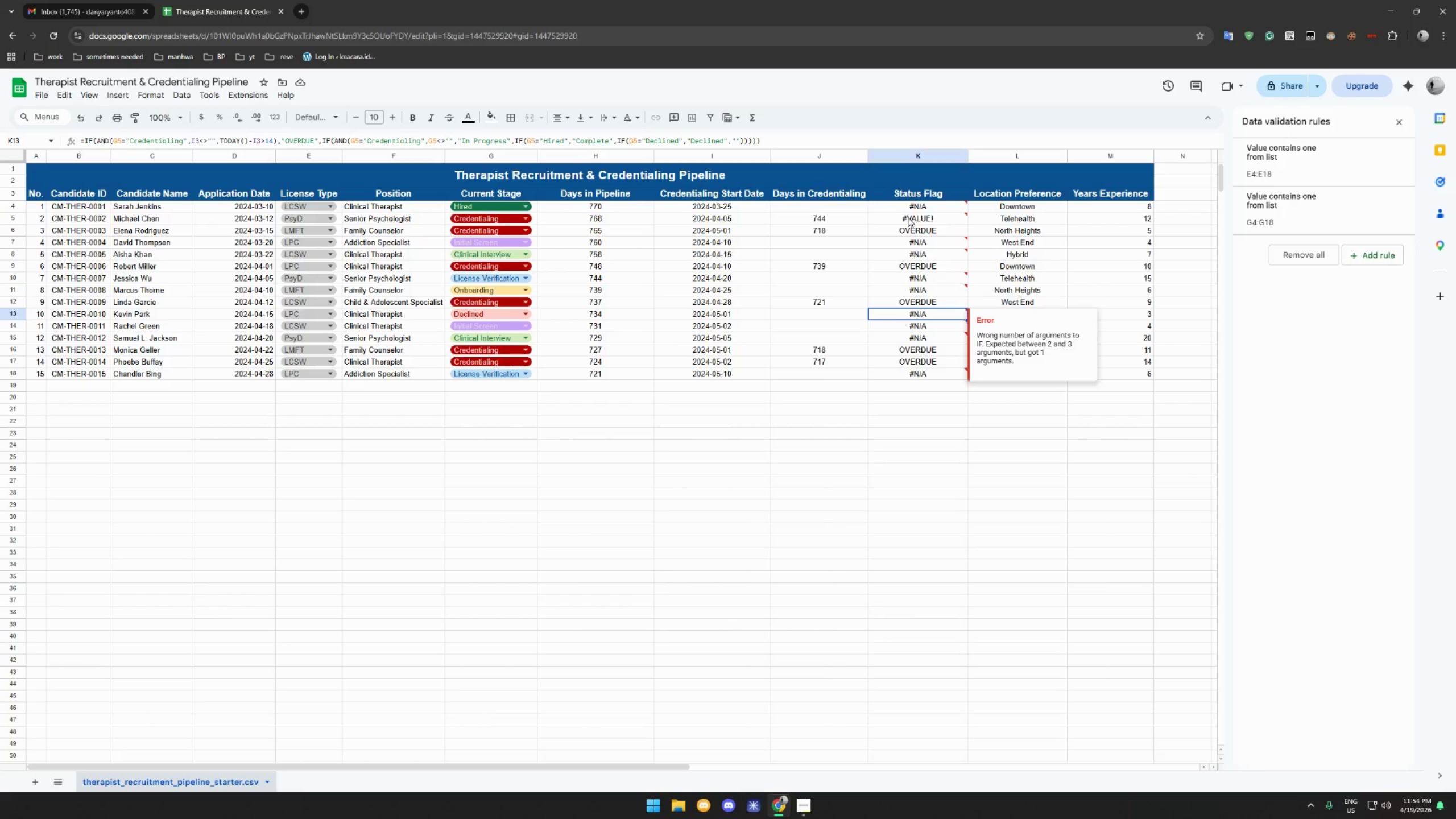 
left_click([921, 208])
 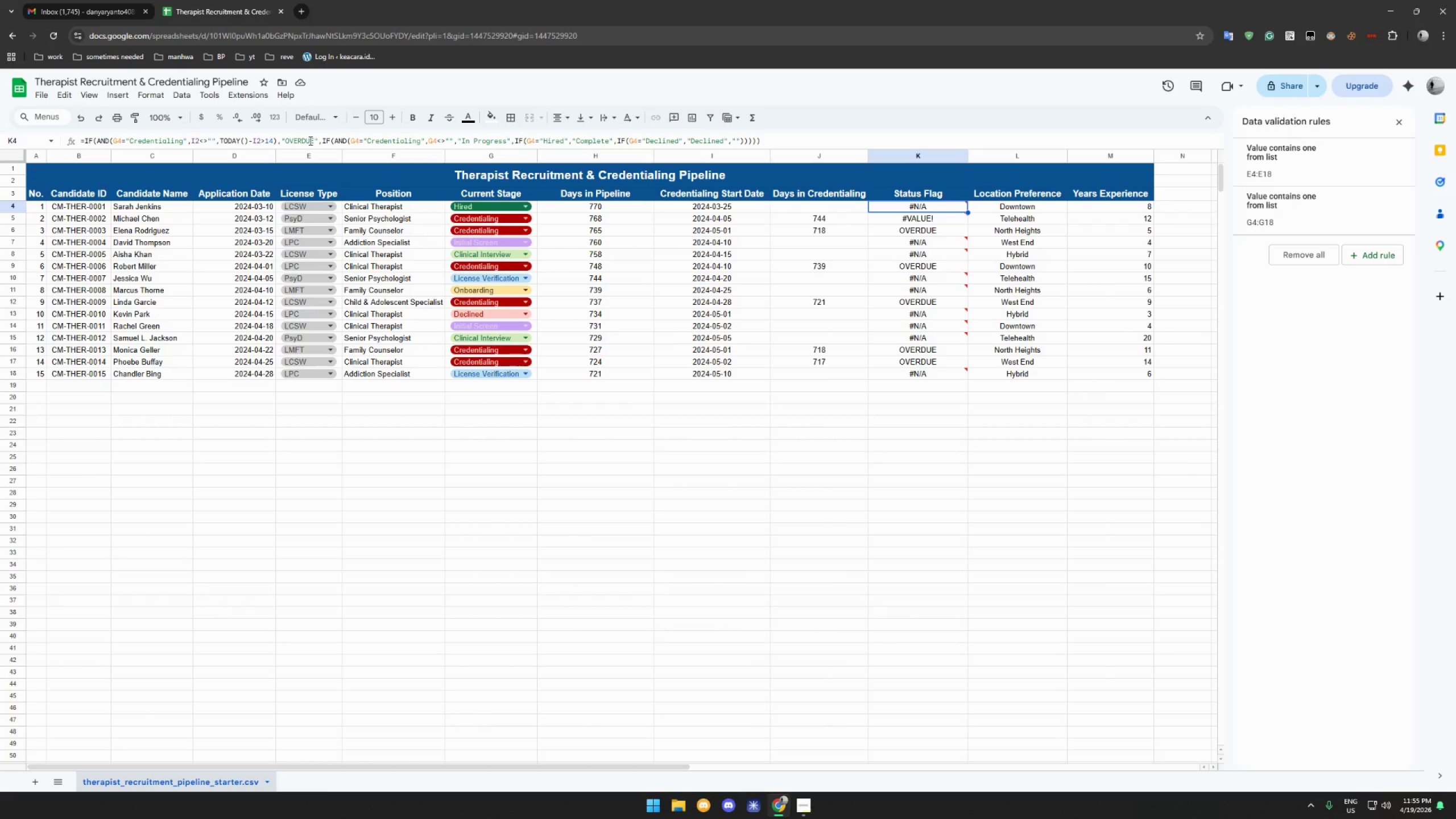 
wait(19.3)
 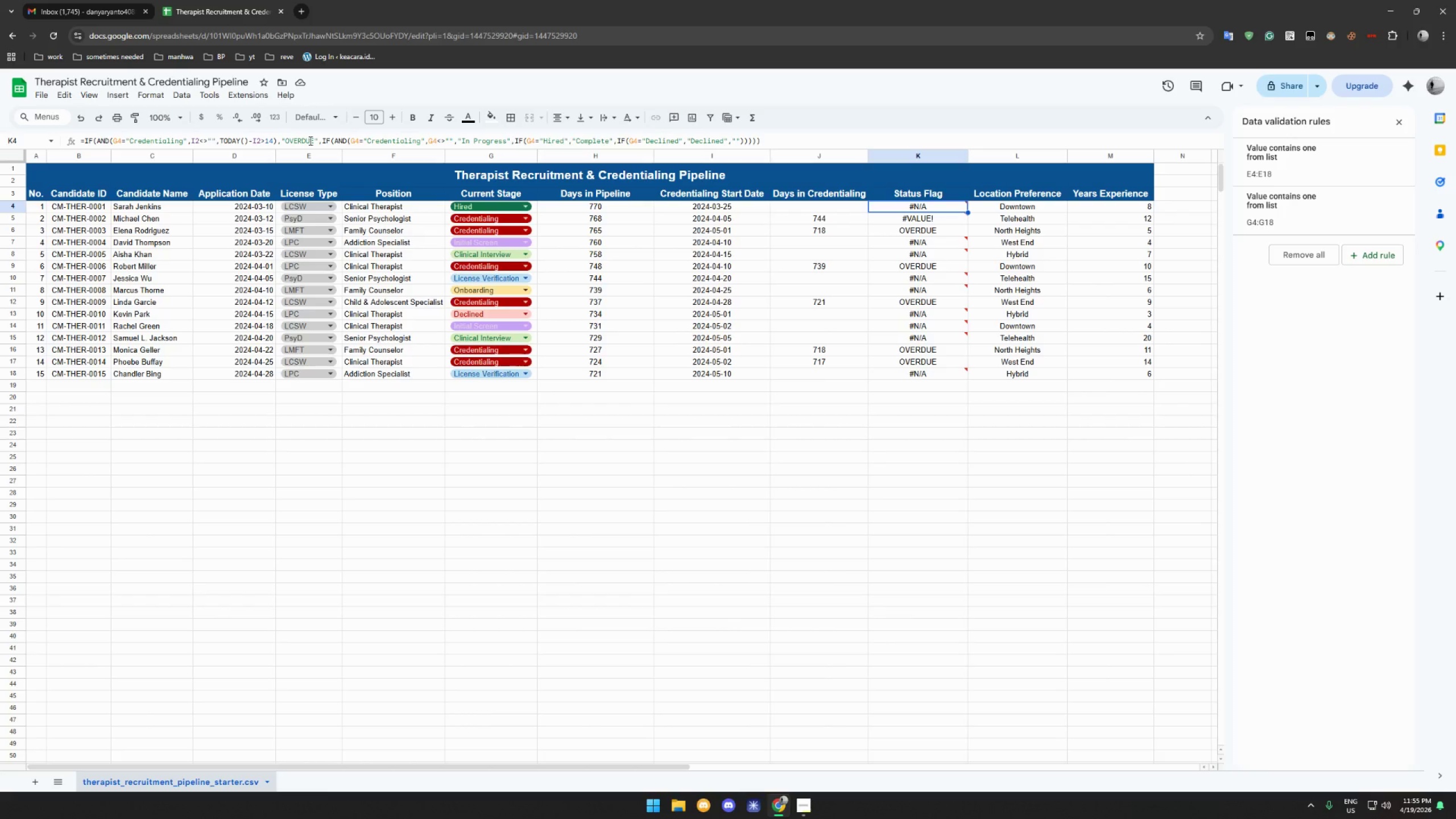 
left_click([453, 139])
 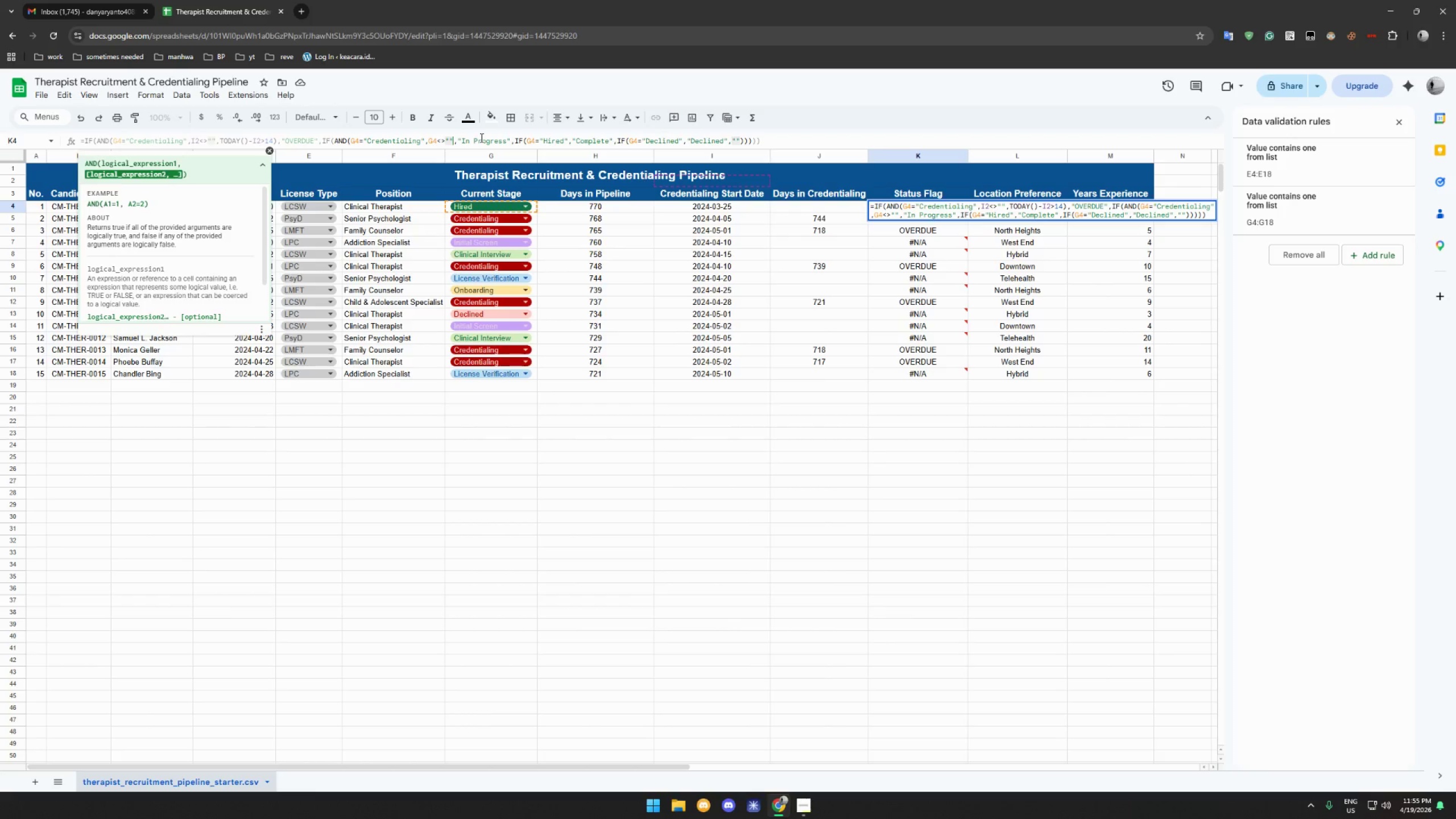 
key(Shift+0)
 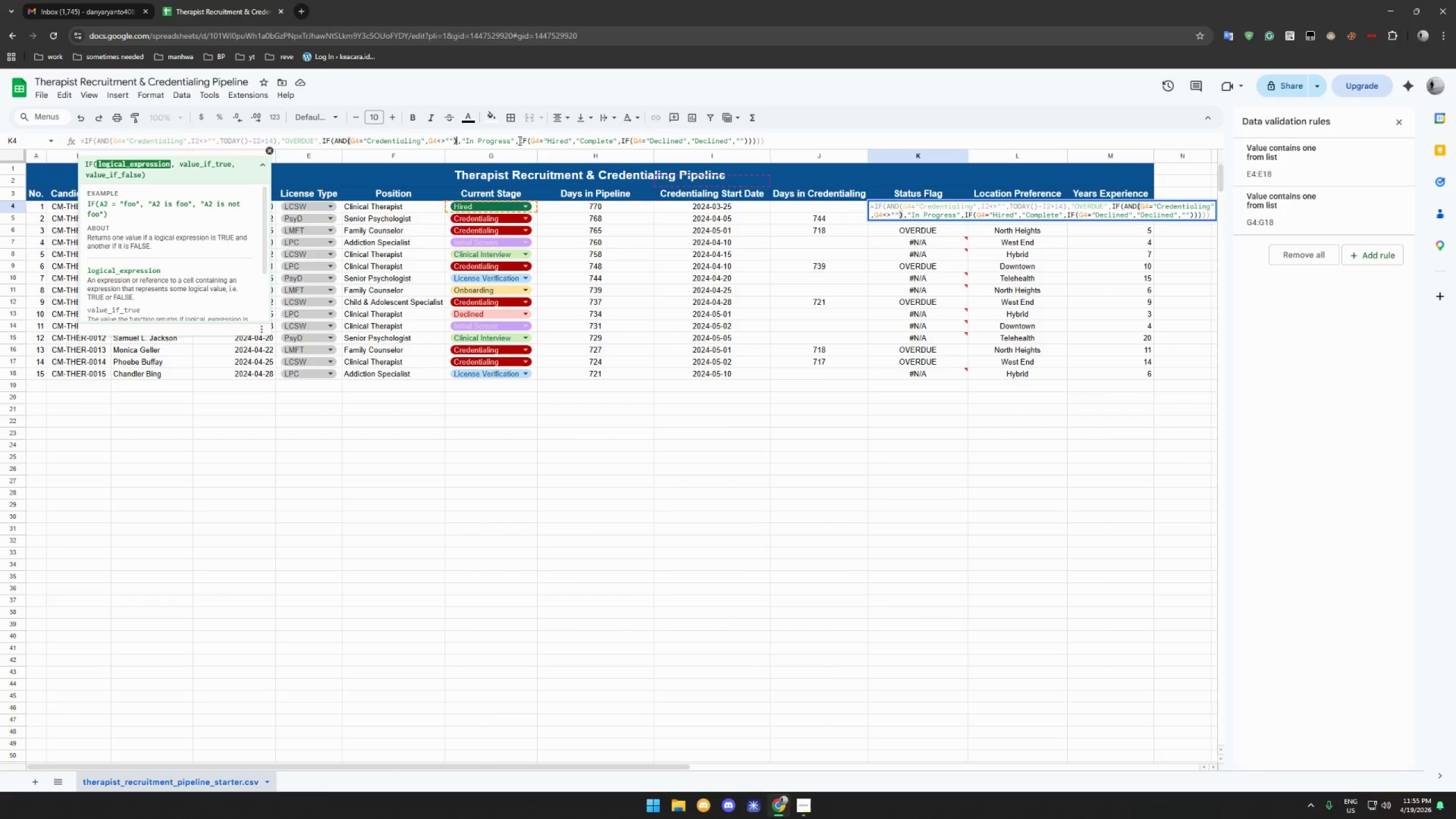 
wait(11.67)
 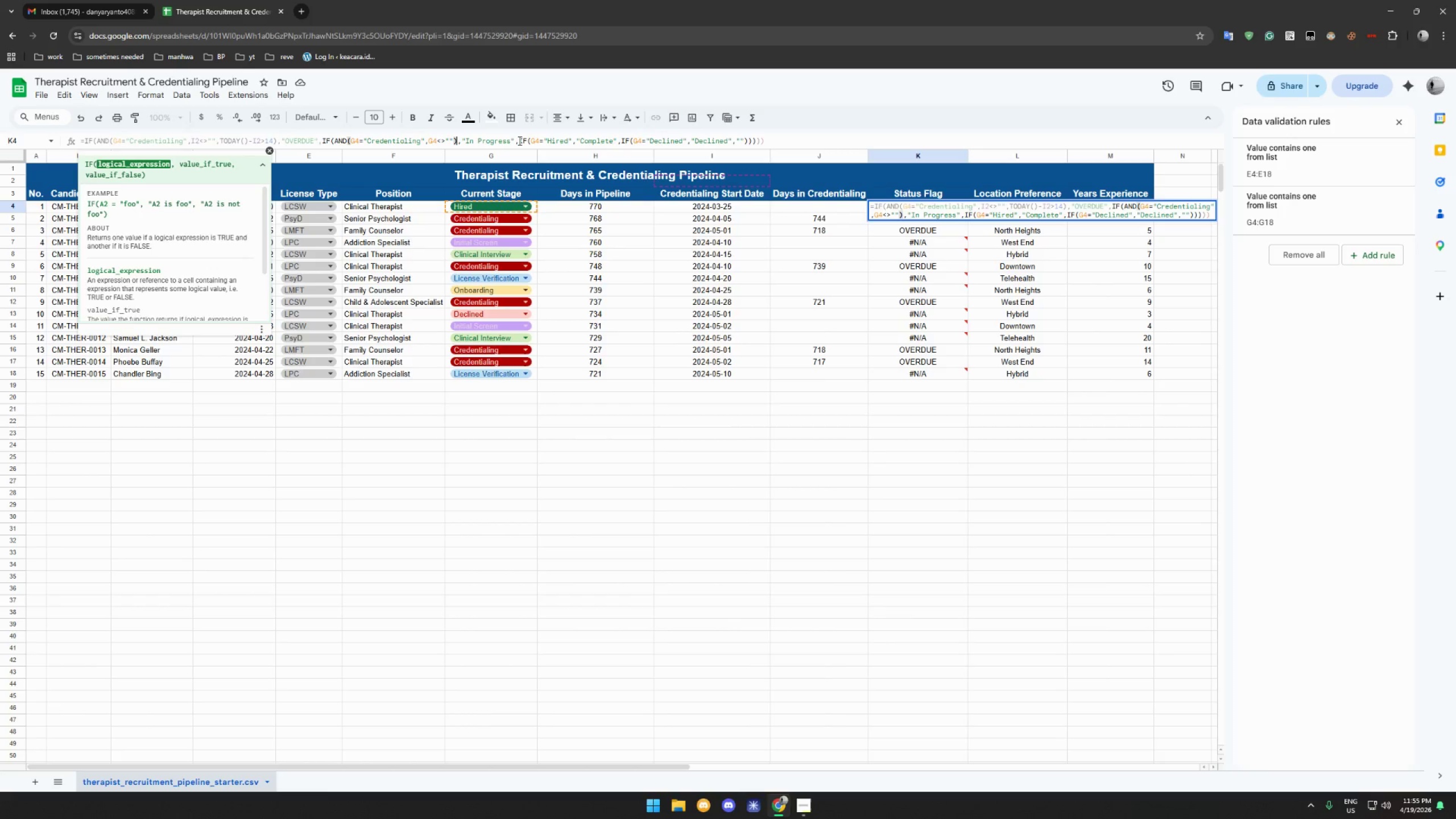 
left_click([537, 140])
 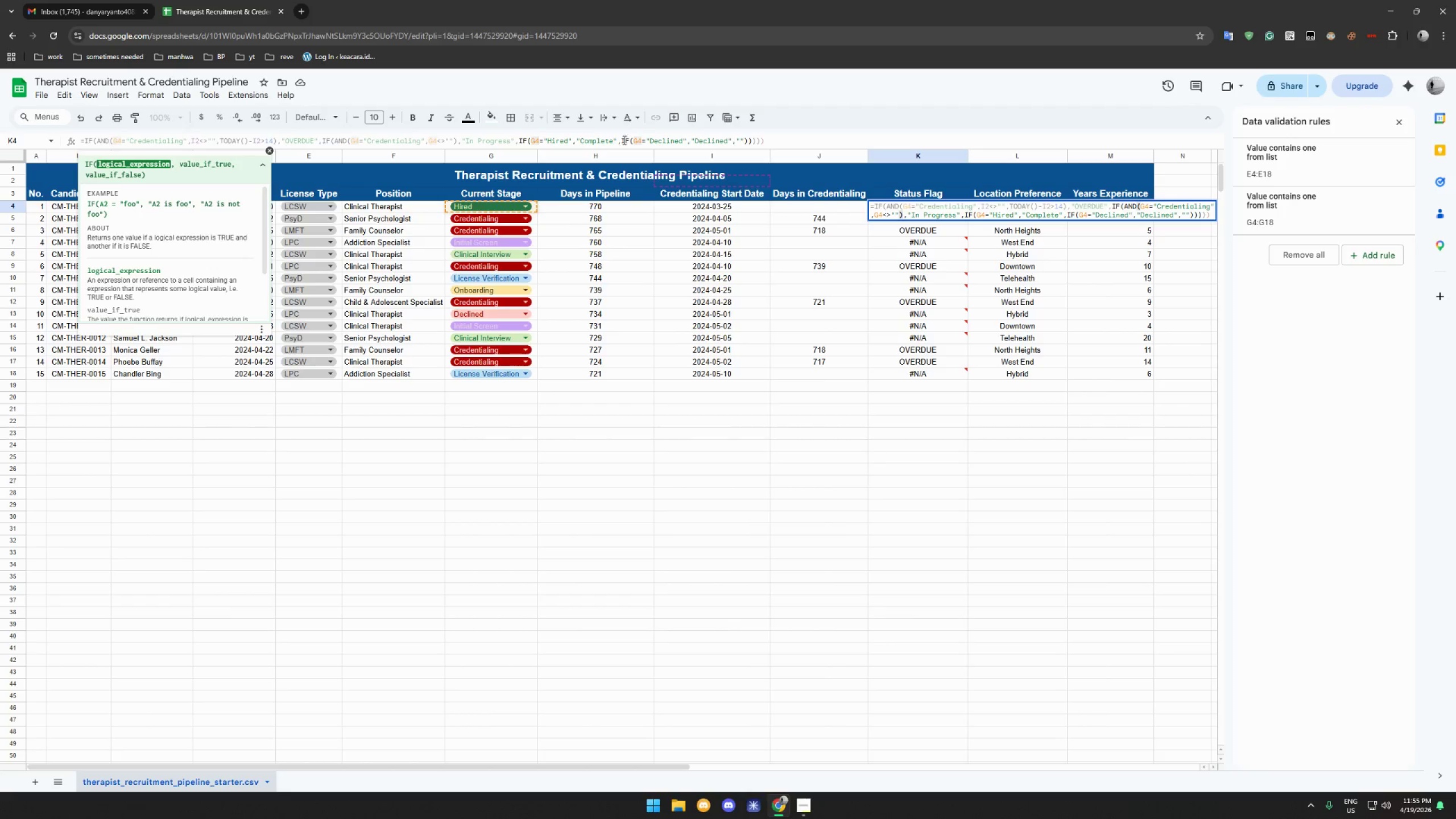 
wait(24.92)
 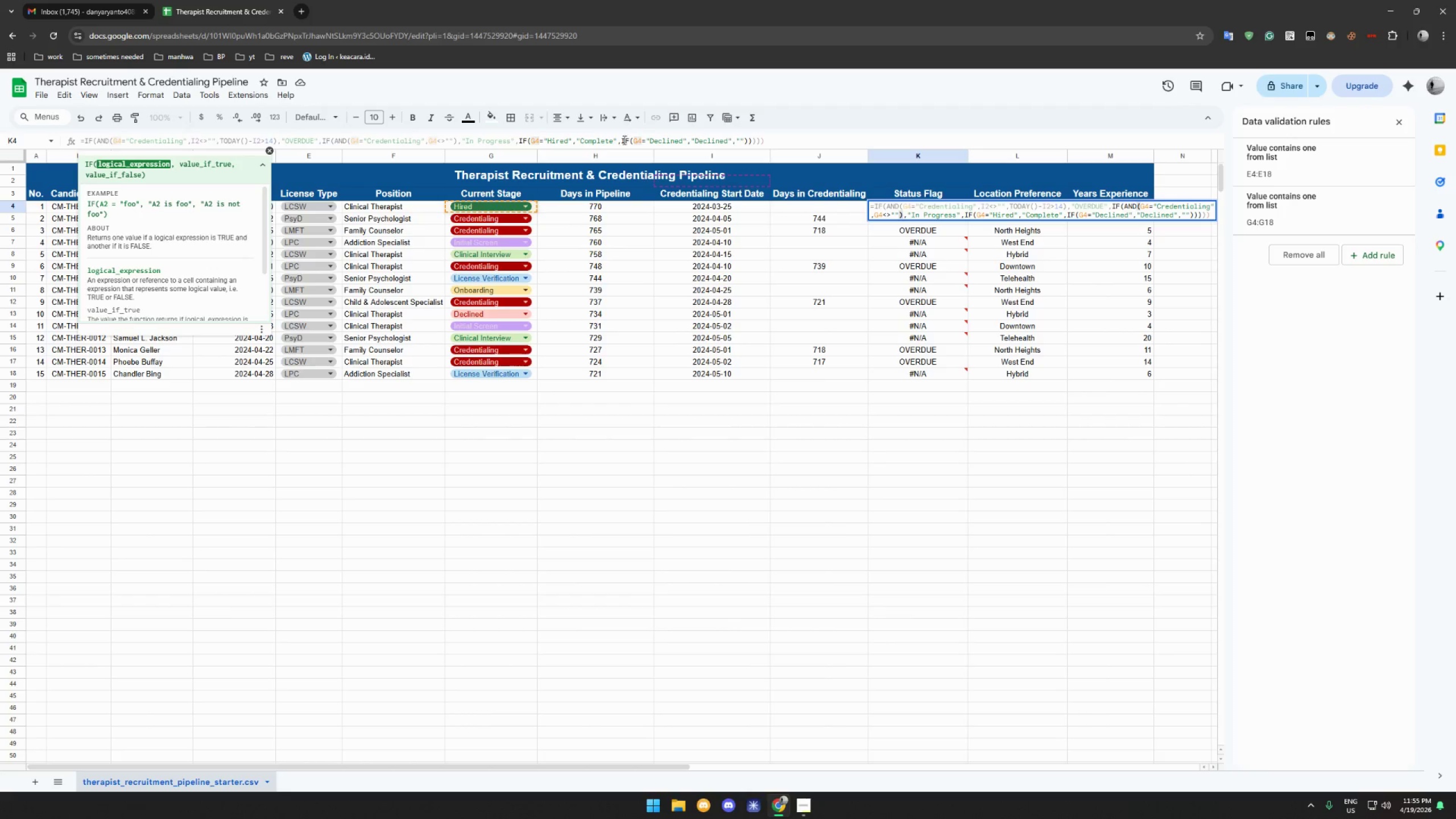 
left_click([785, 139])
 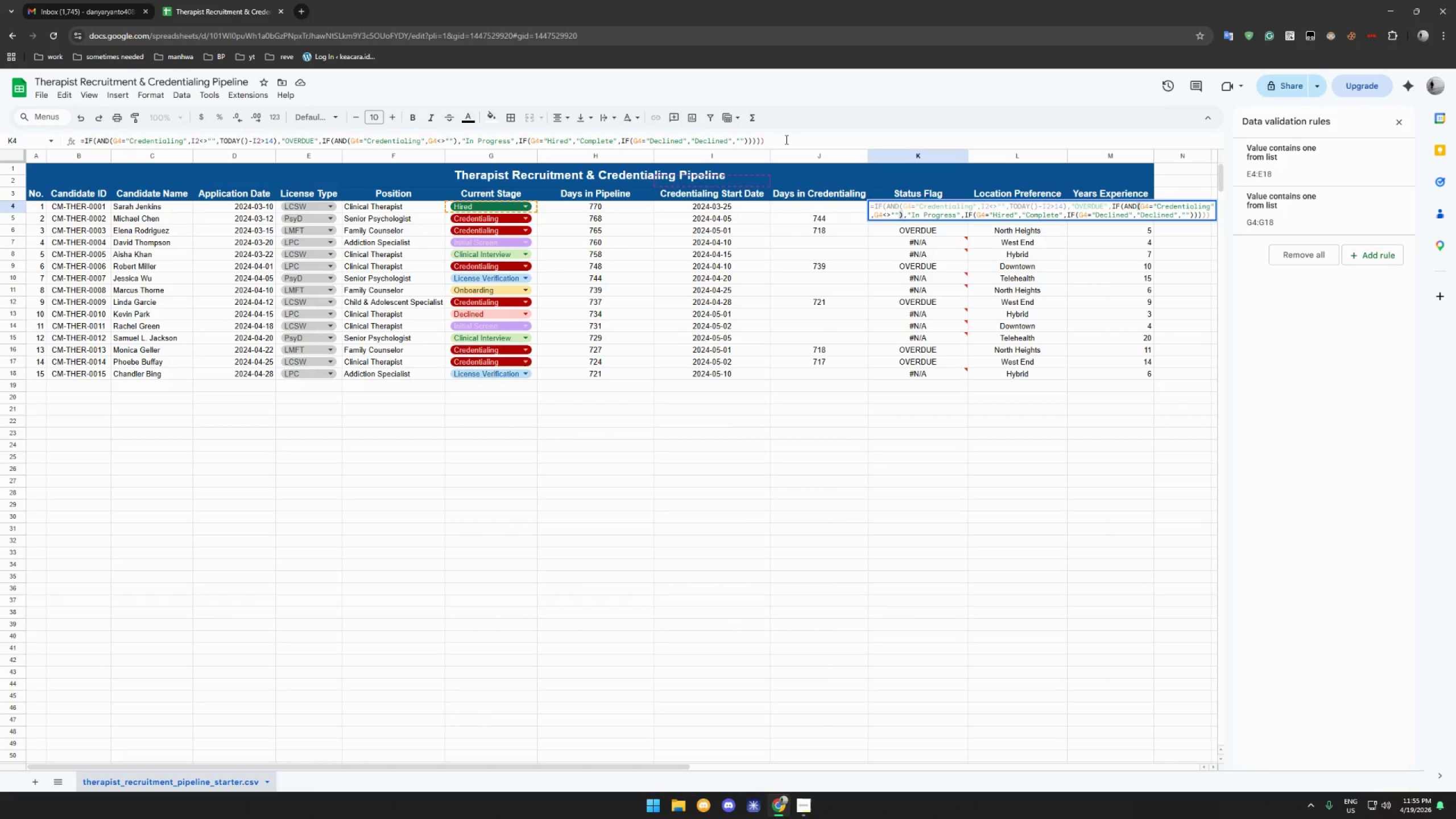 
key(Backspace)
 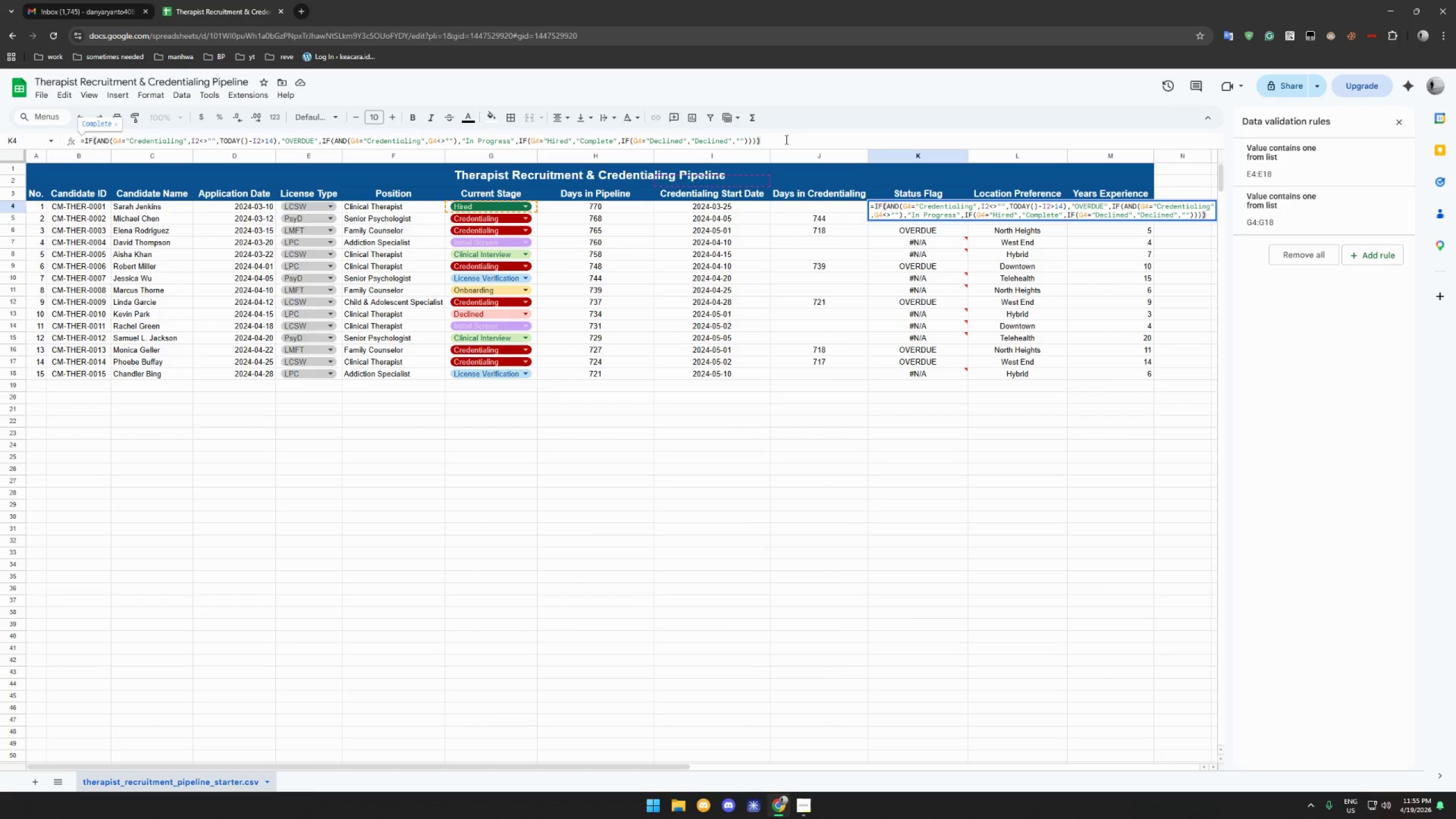 
key(Enter)
 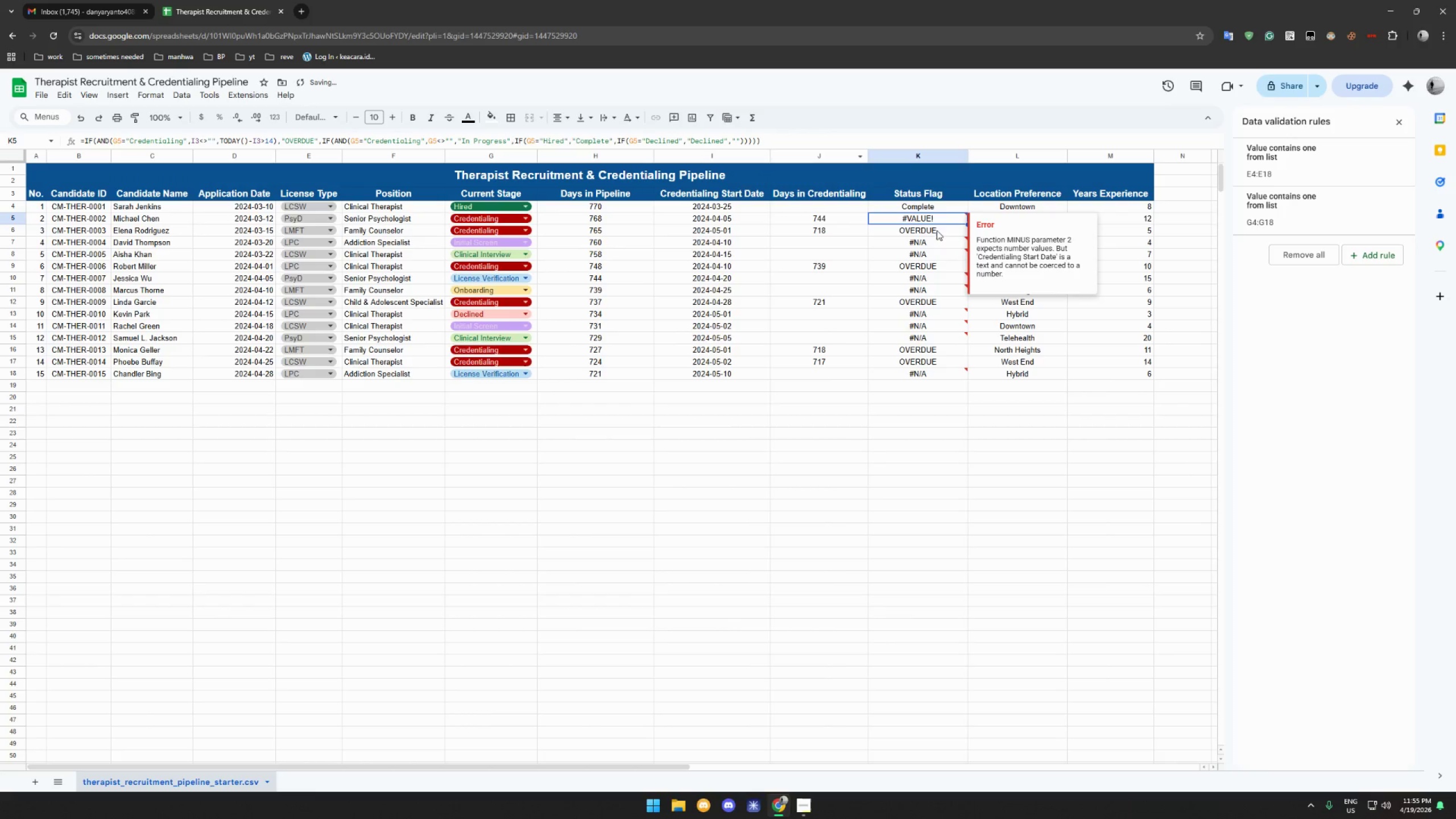 
left_click([947, 206])
 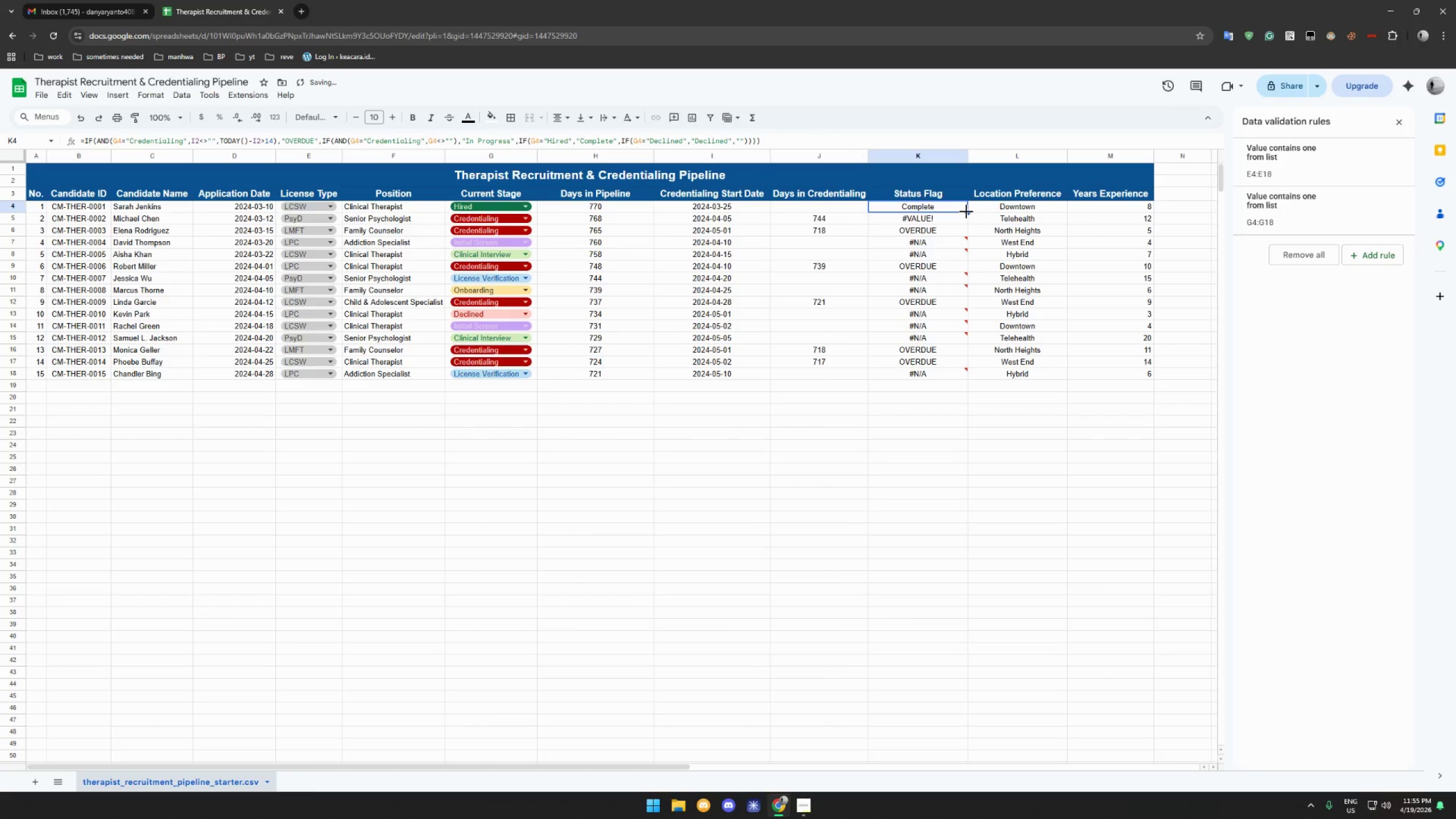 
left_click_drag(start_coordinate=[966, 212], to_coordinate=[942, 378])
 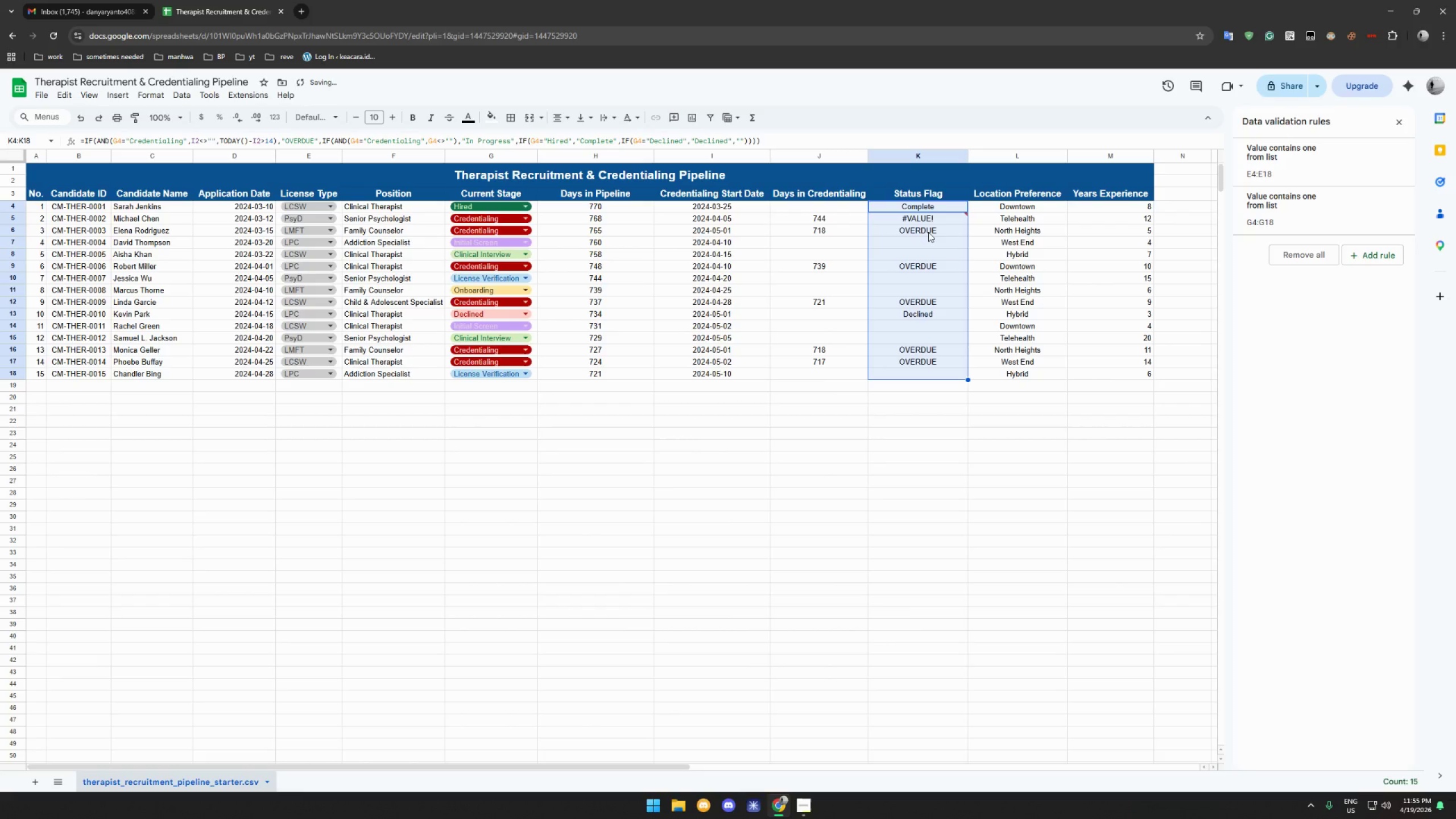 
left_click([926, 216])
 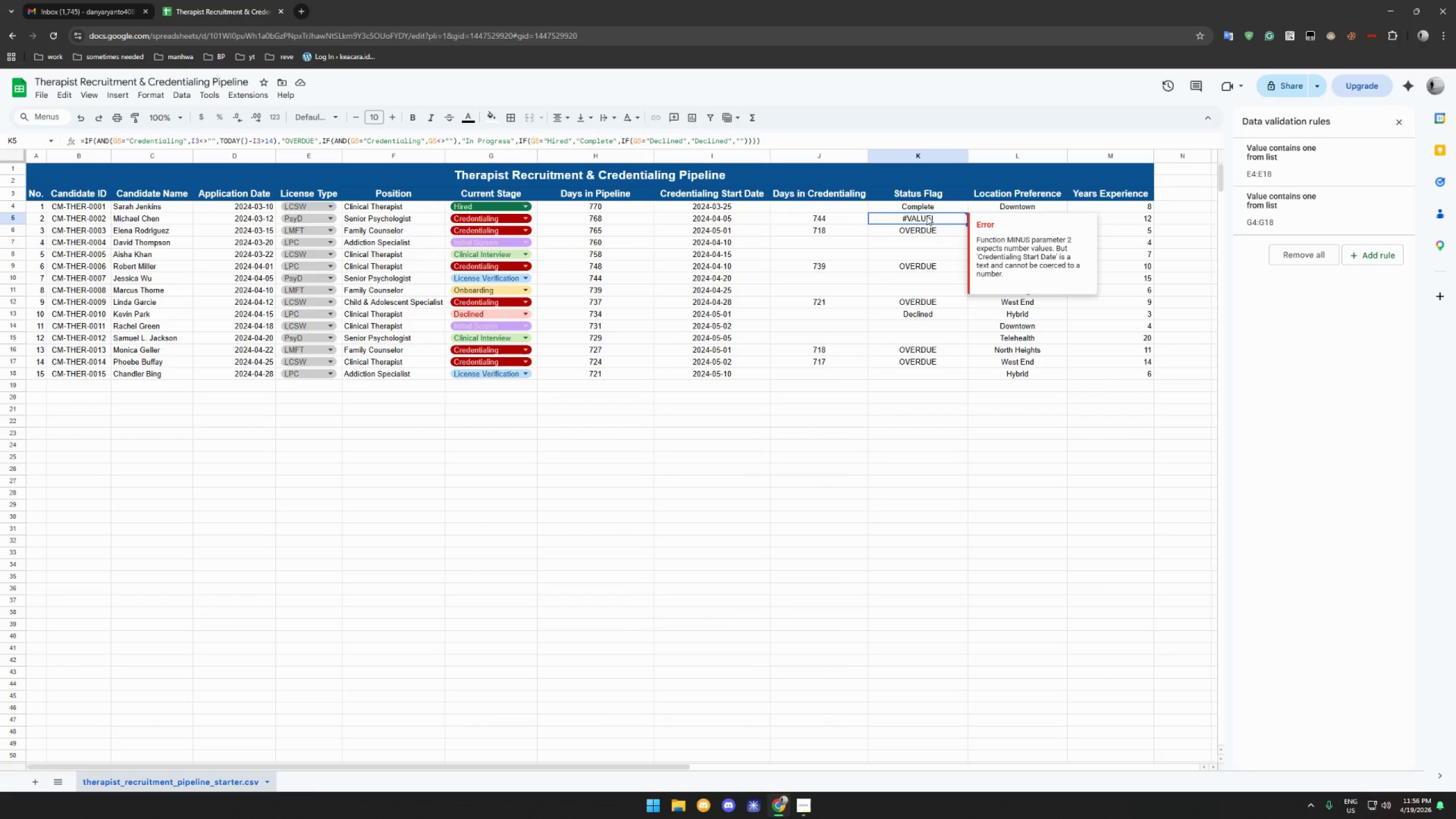 
wait(21.8)
 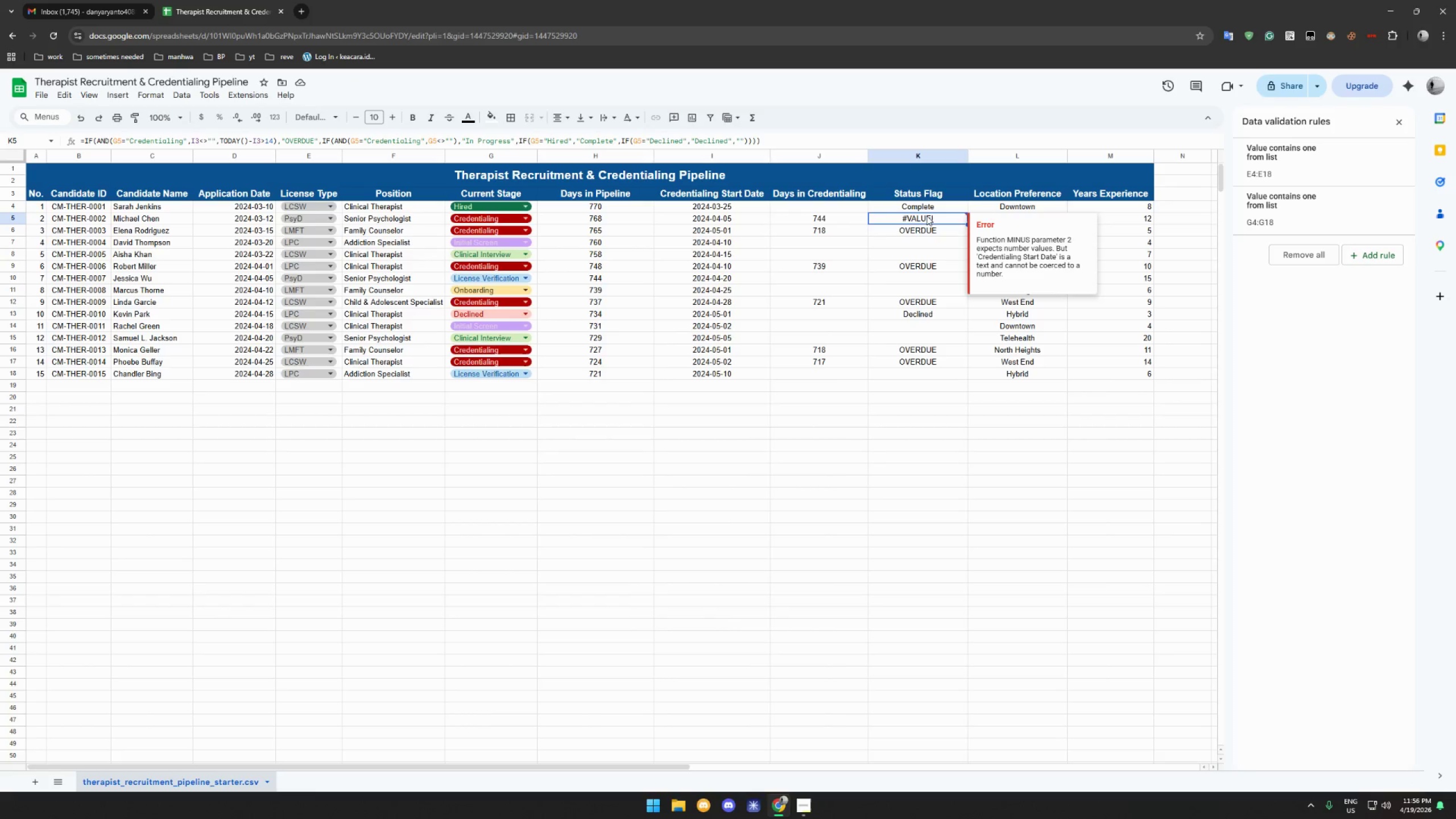 
left_click([801, 796])